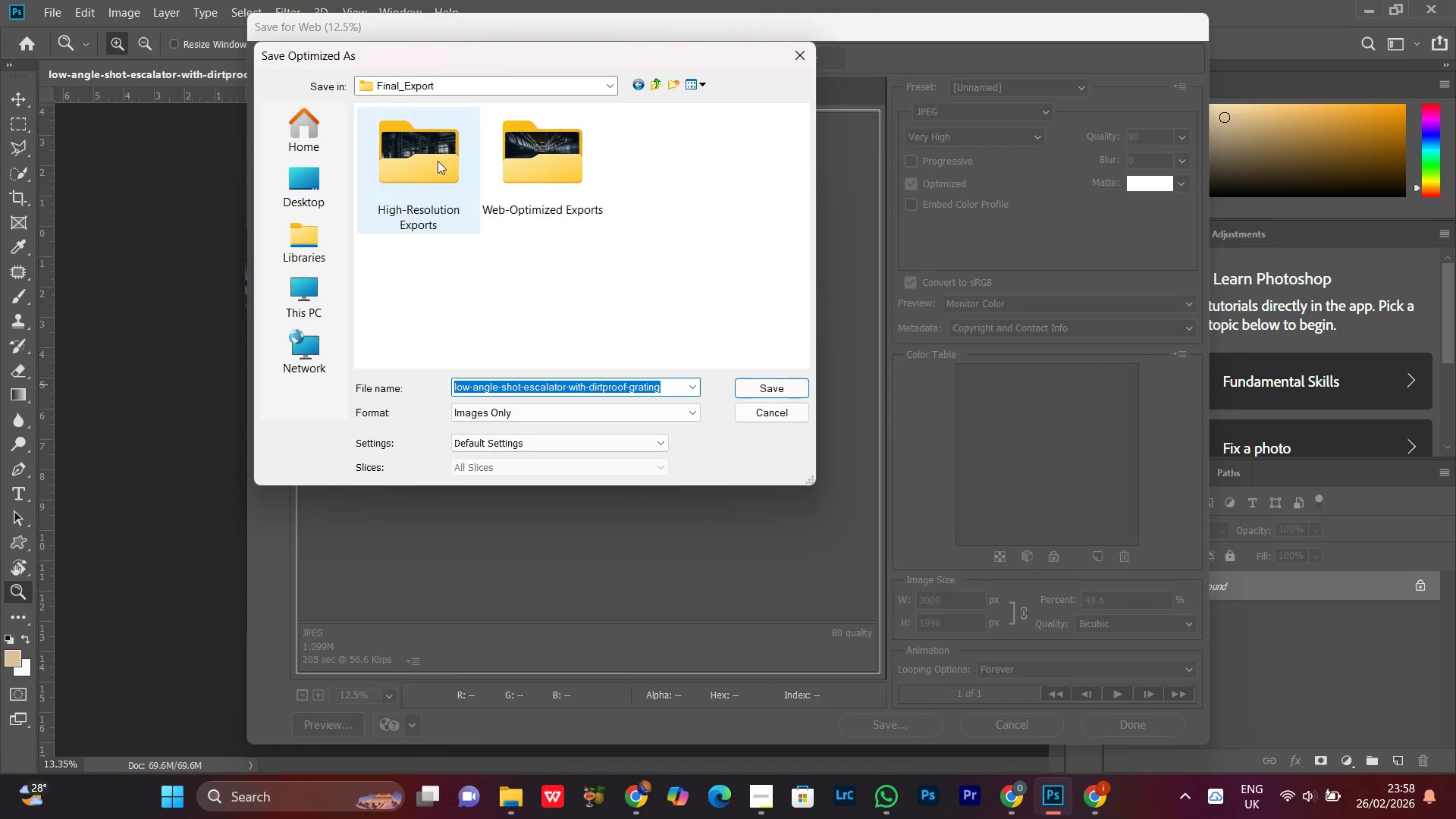 
double_click([441, 151])
 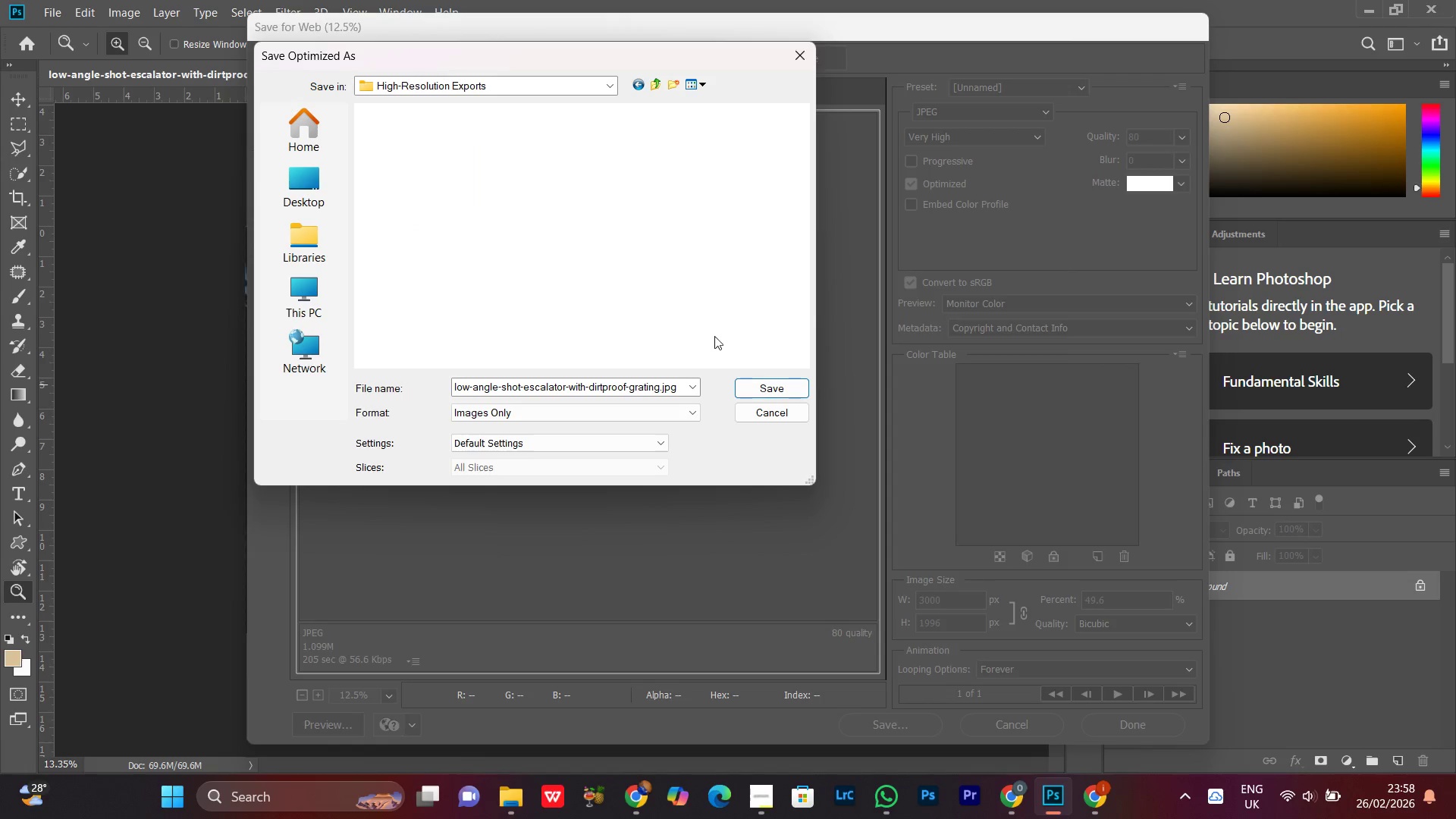 
scroll: coordinate [674, 307], scroll_direction: down, amount: 7.0
 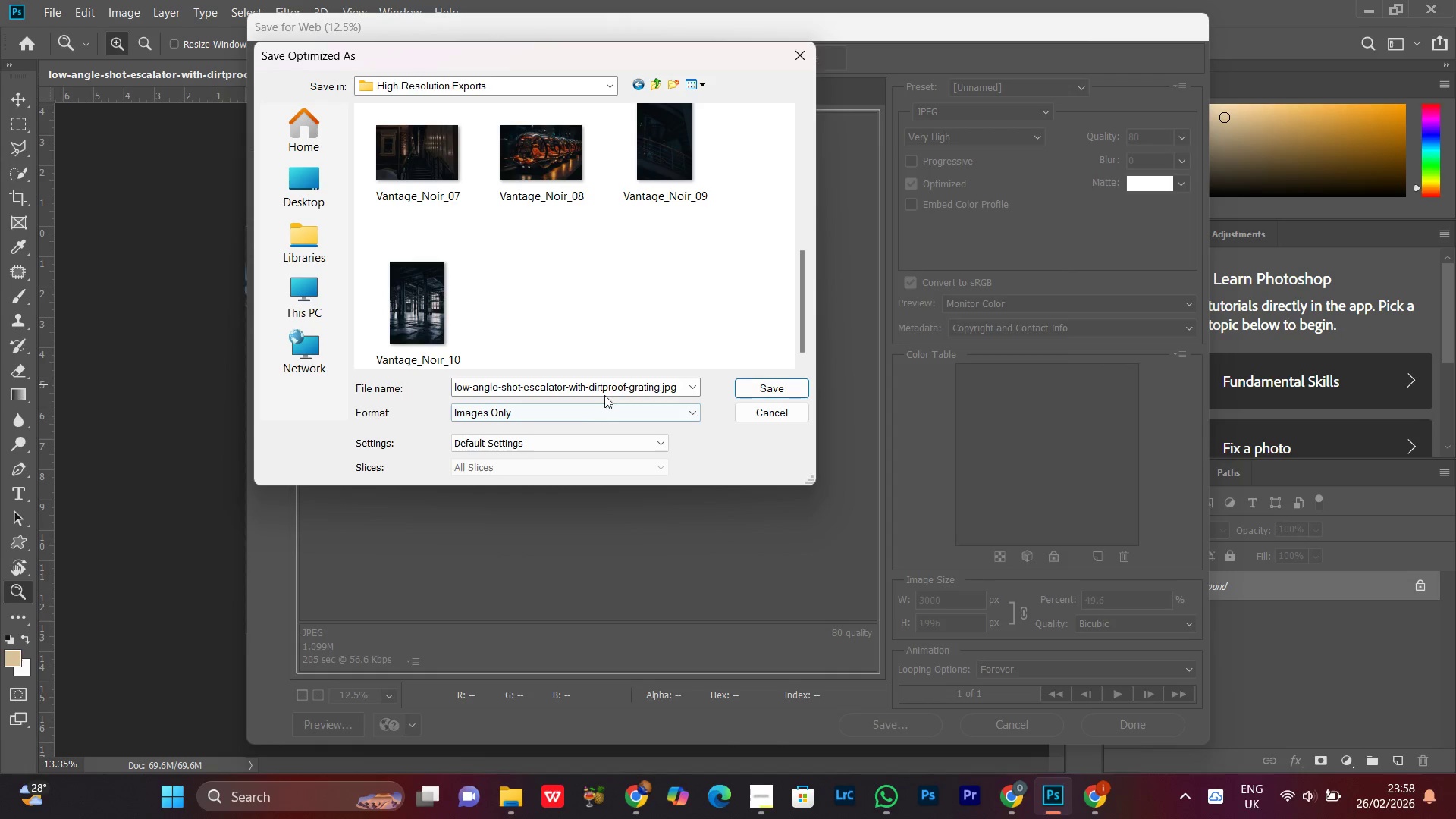 
left_click([609, 378])
 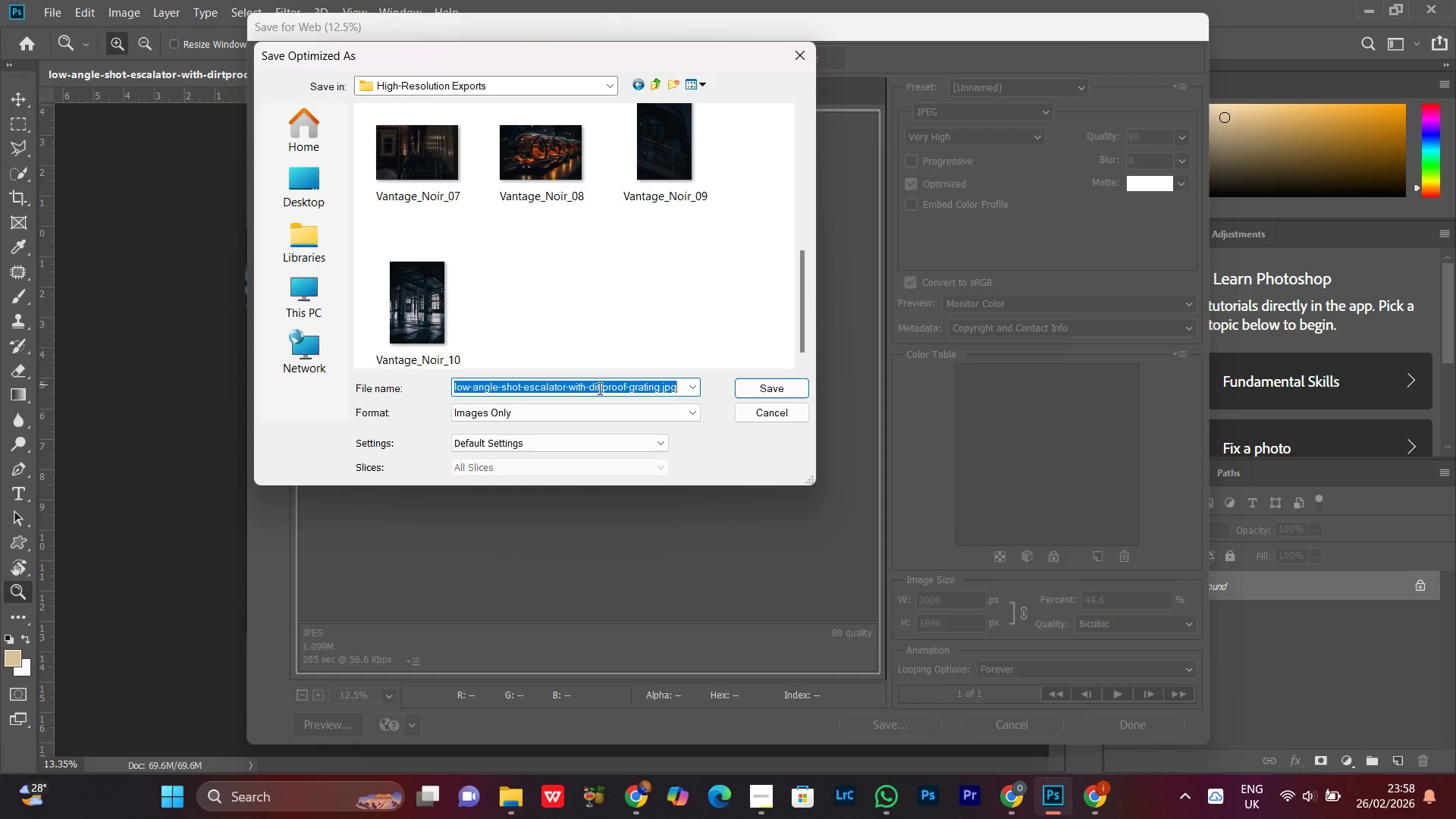 
key(Control+V)
 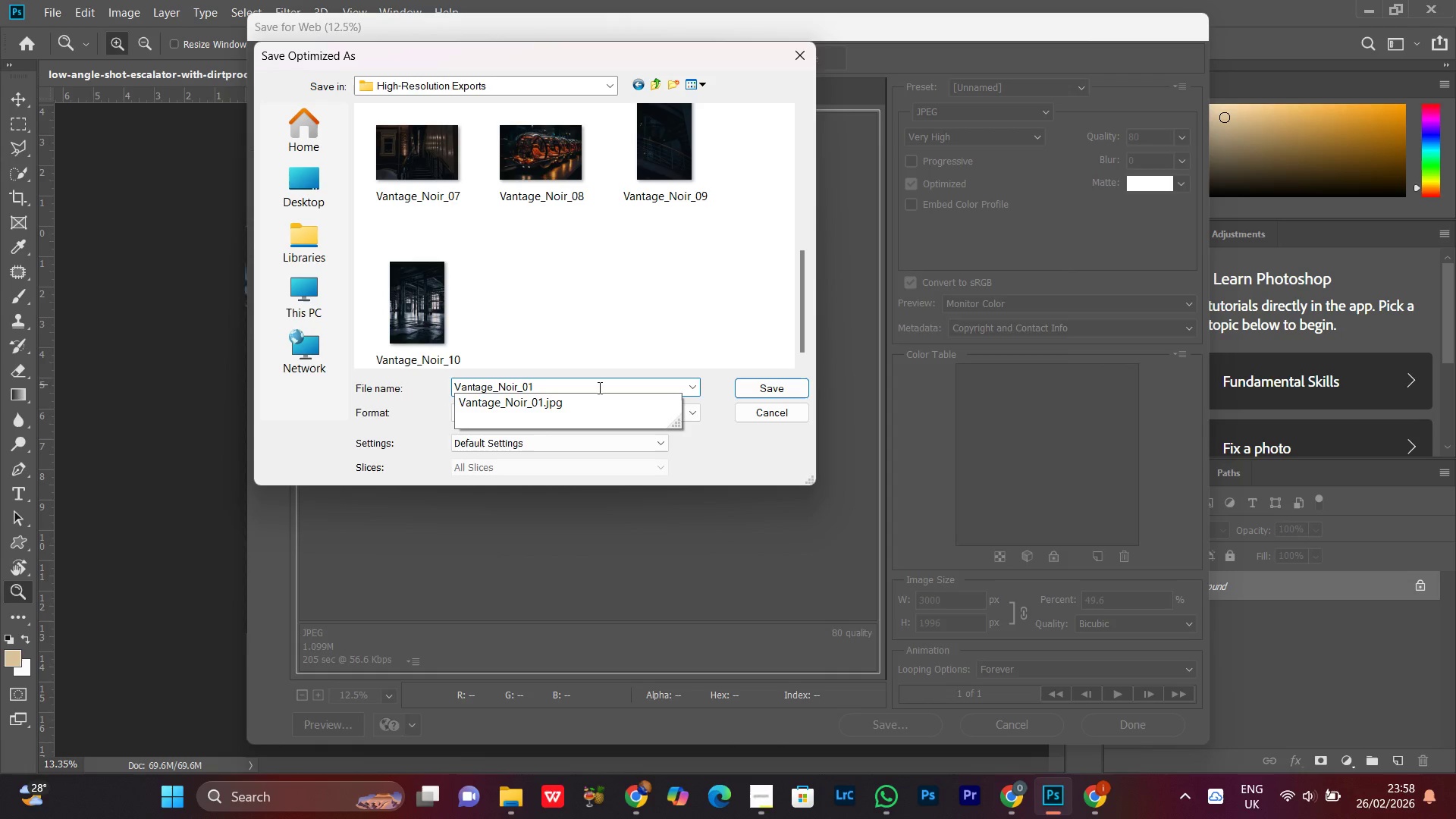 
key(Backspace)
key(Backspace)
type(11)
 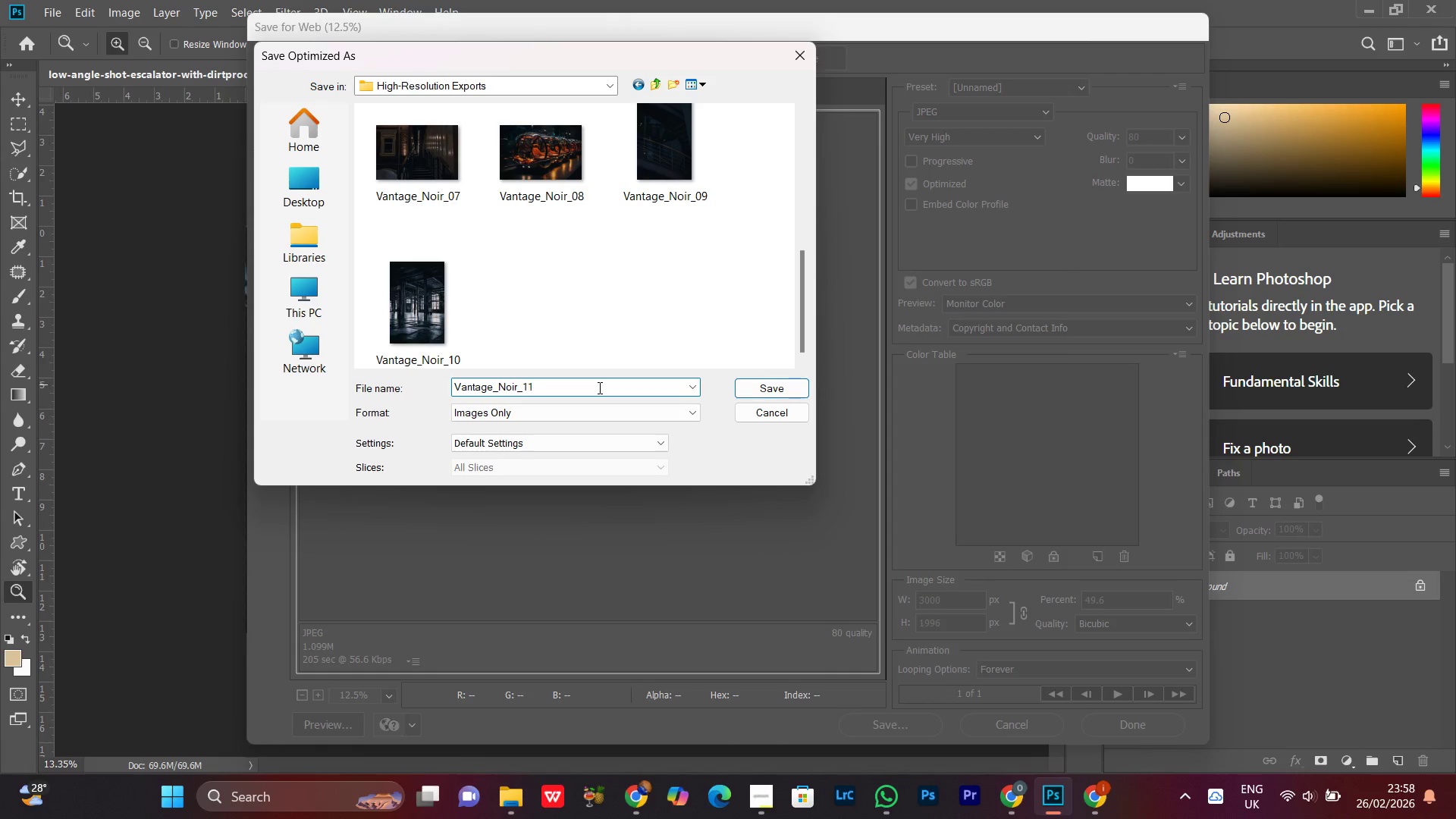 
key(Enter)
 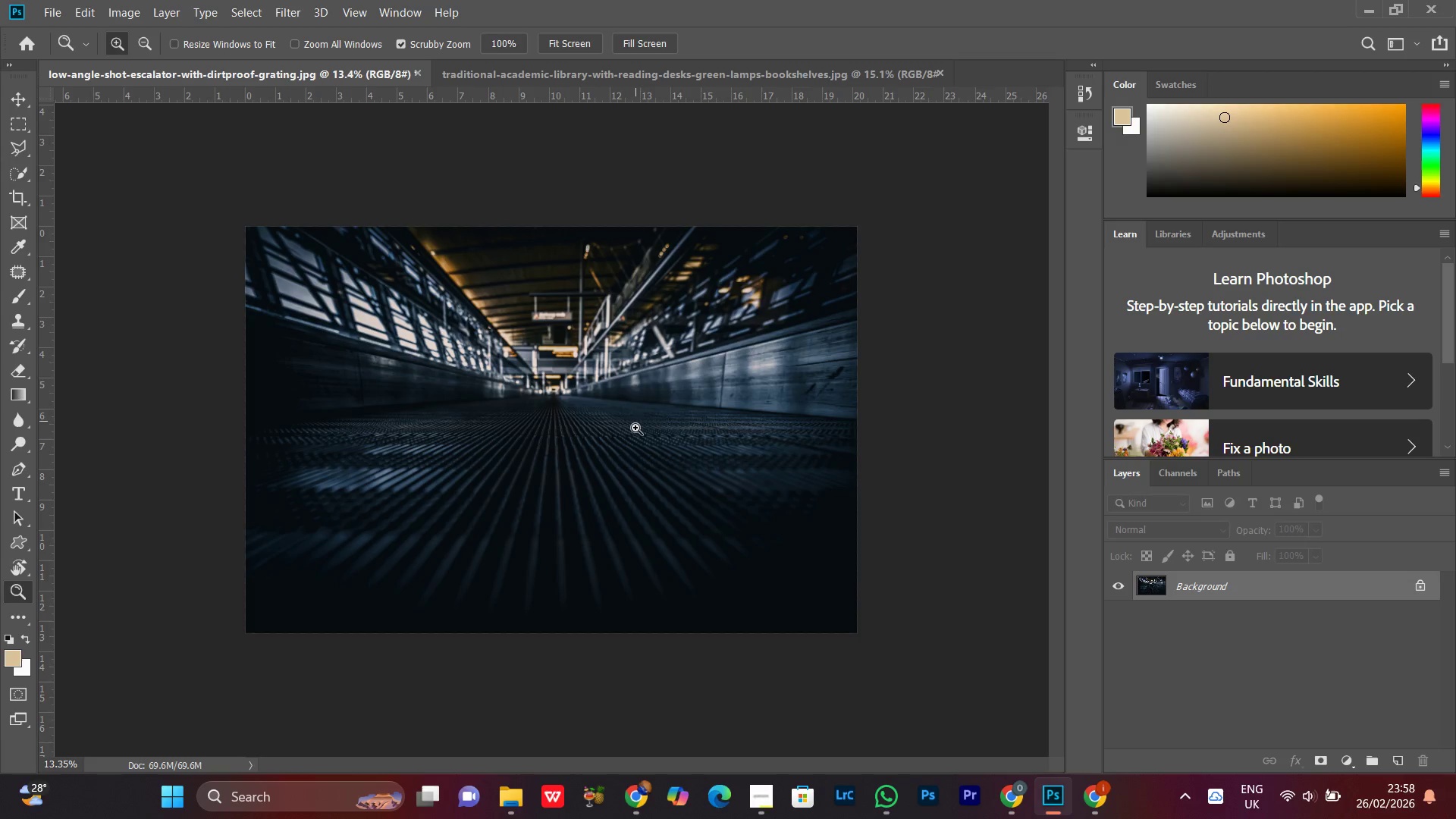 
wait(10.12)
 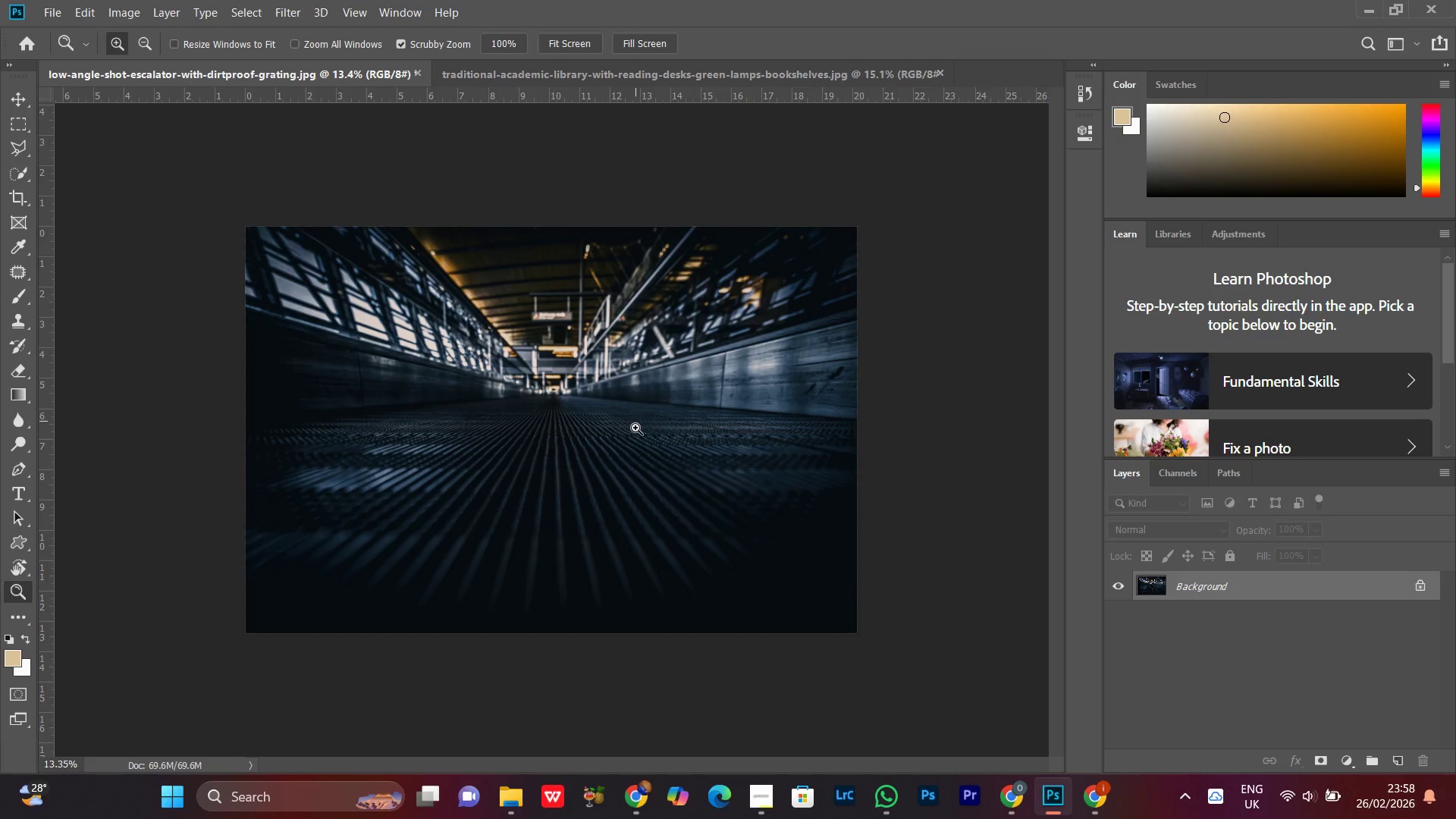 
left_click_drag(start_coordinate=[619, 388], to_coordinate=[630, 459])
 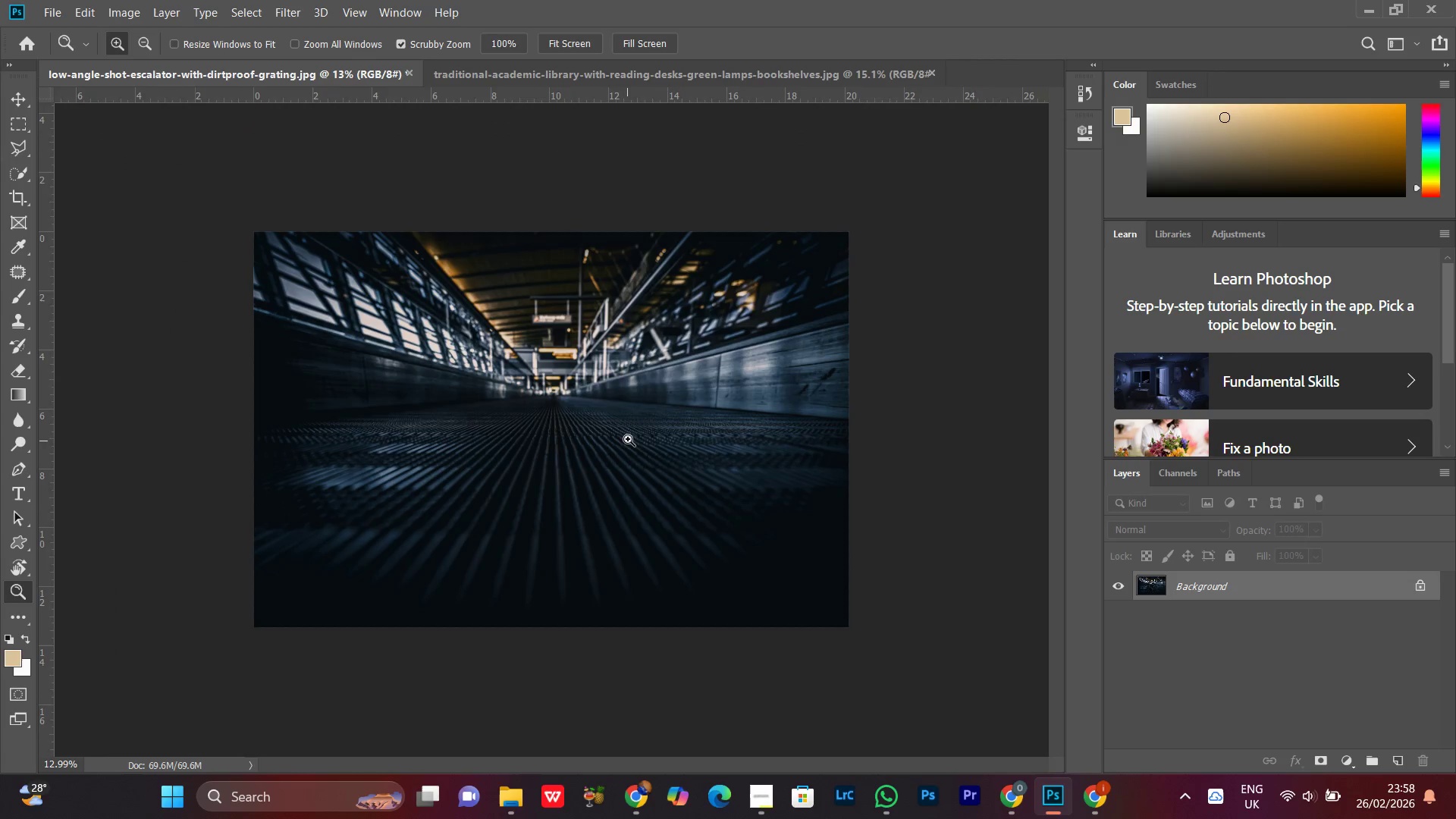 
key(Control+W)
 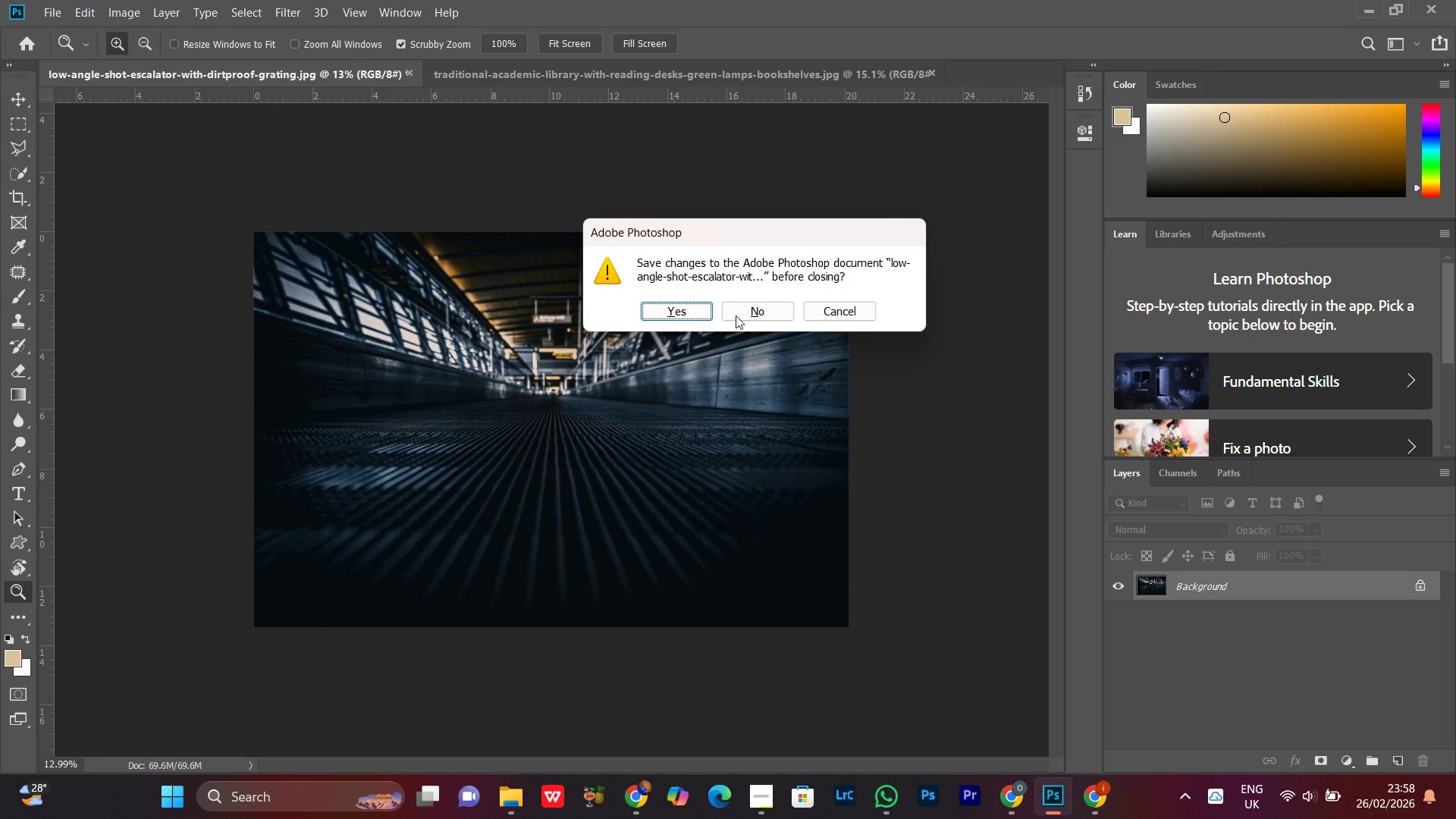 
left_click([752, 311])
 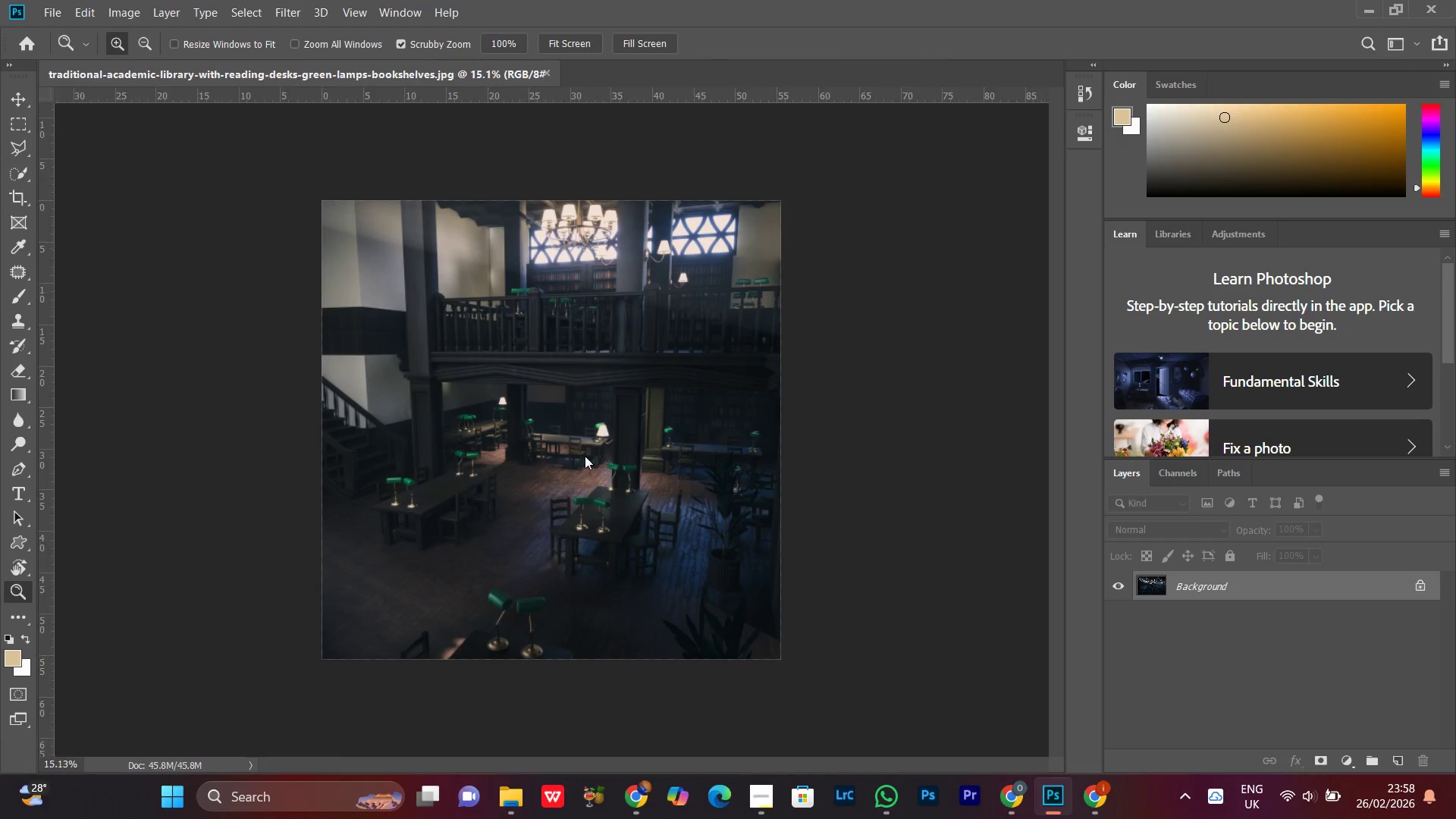 
left_click_drag(start_coordinate=[582, 382], to_coordinate=[579, 460])
 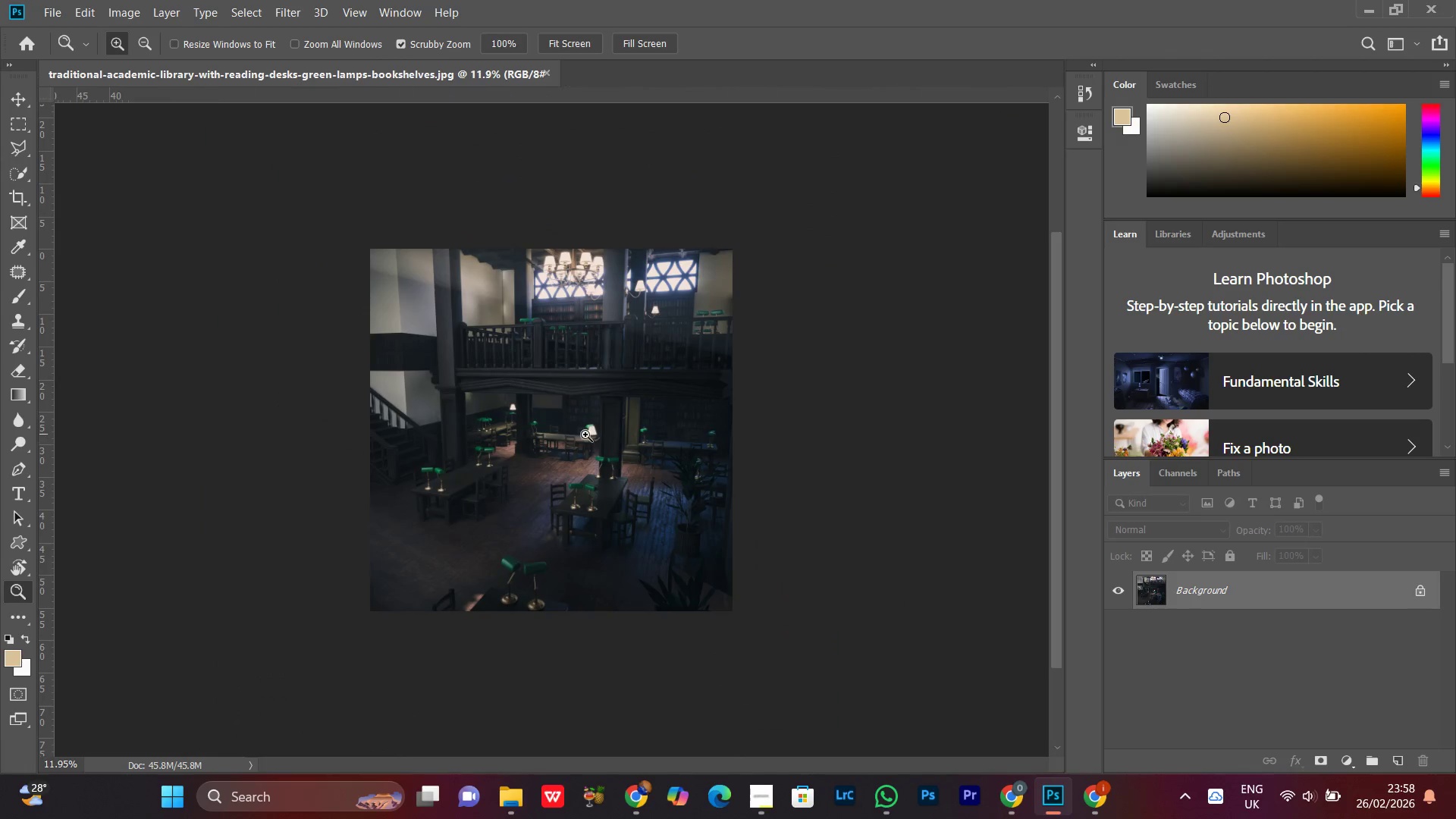 
key(Alt+Control+Shift+S)
 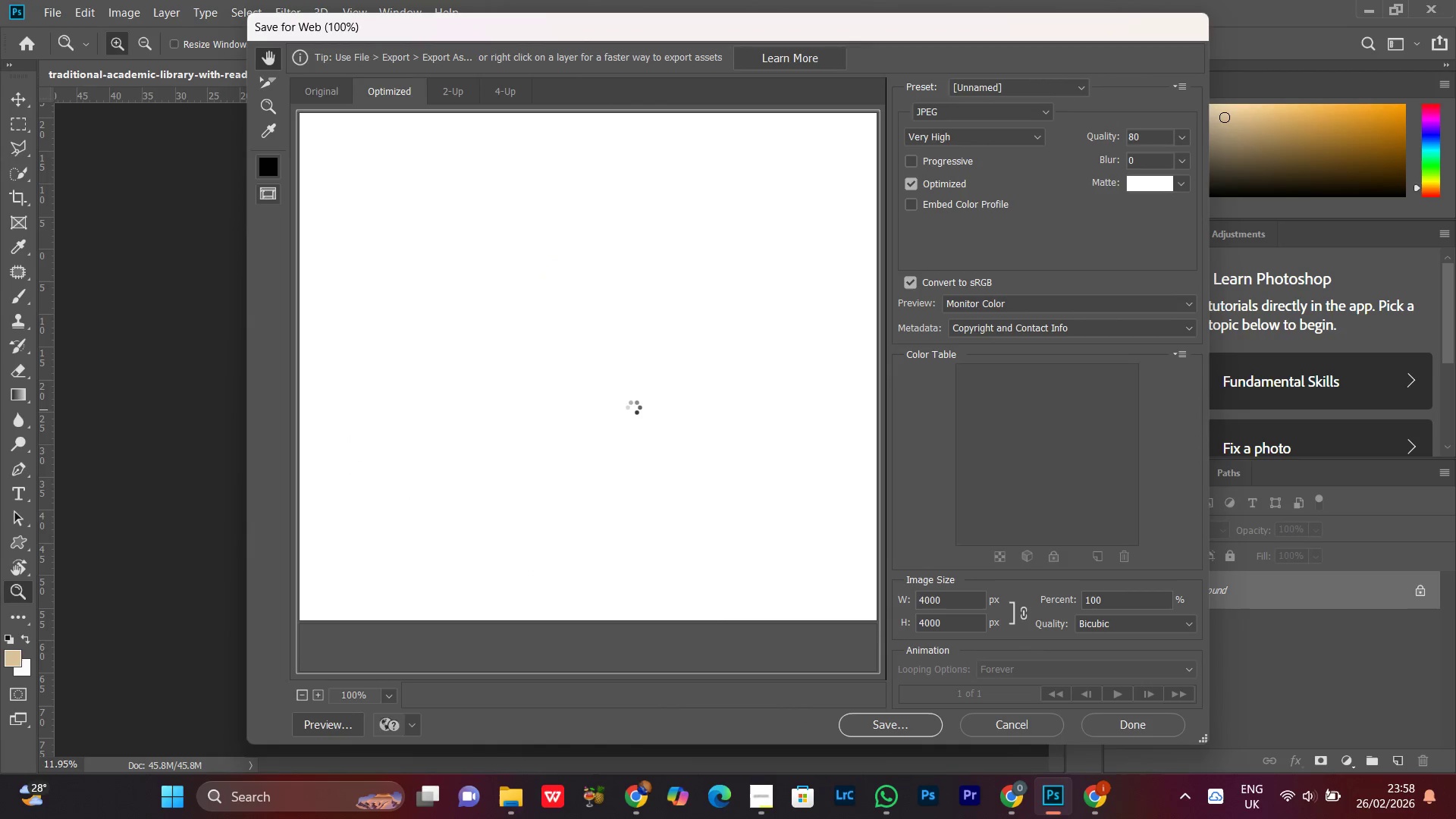 
left_click([633, 407])
 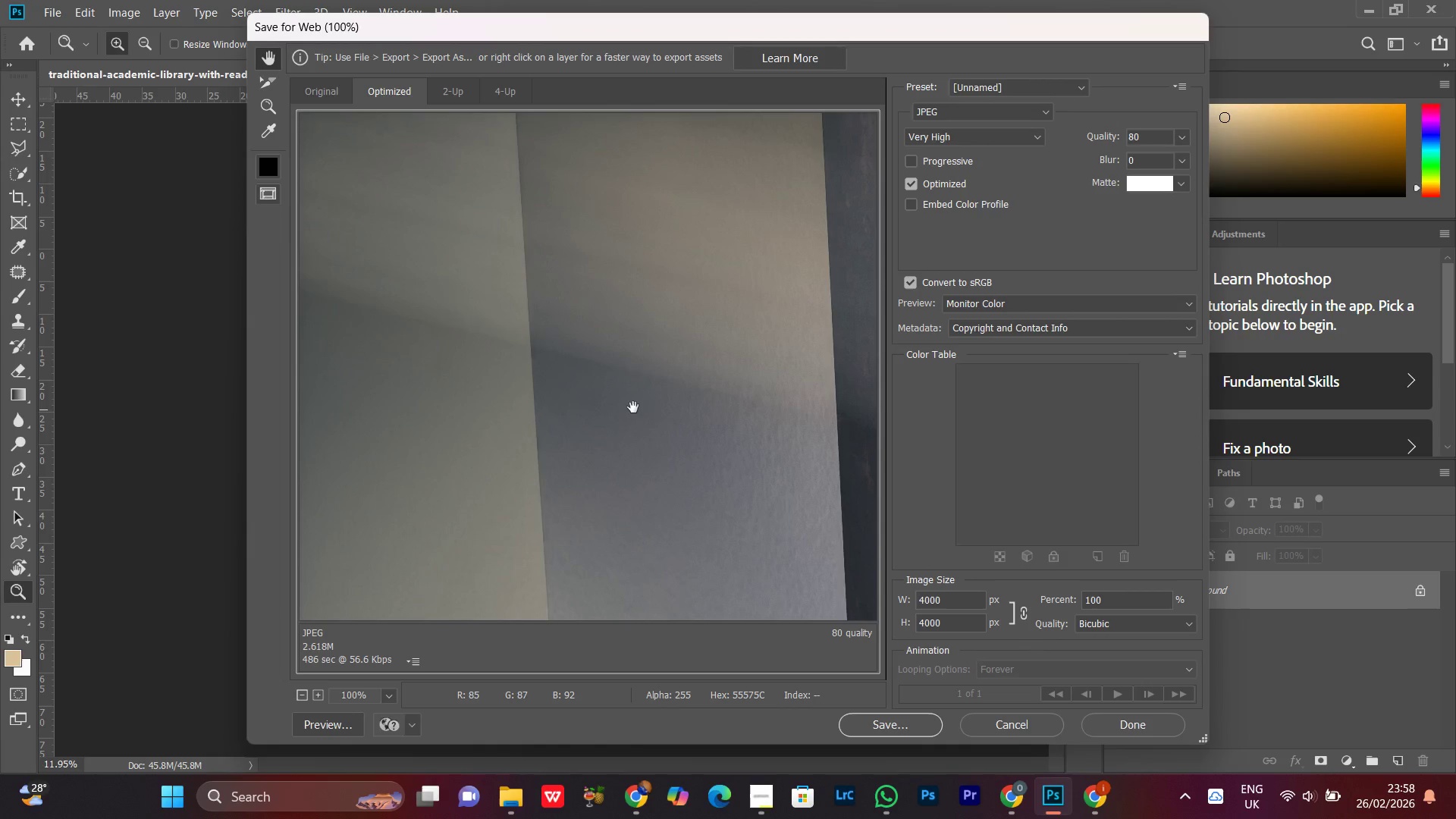 
left_click([633, 407])
 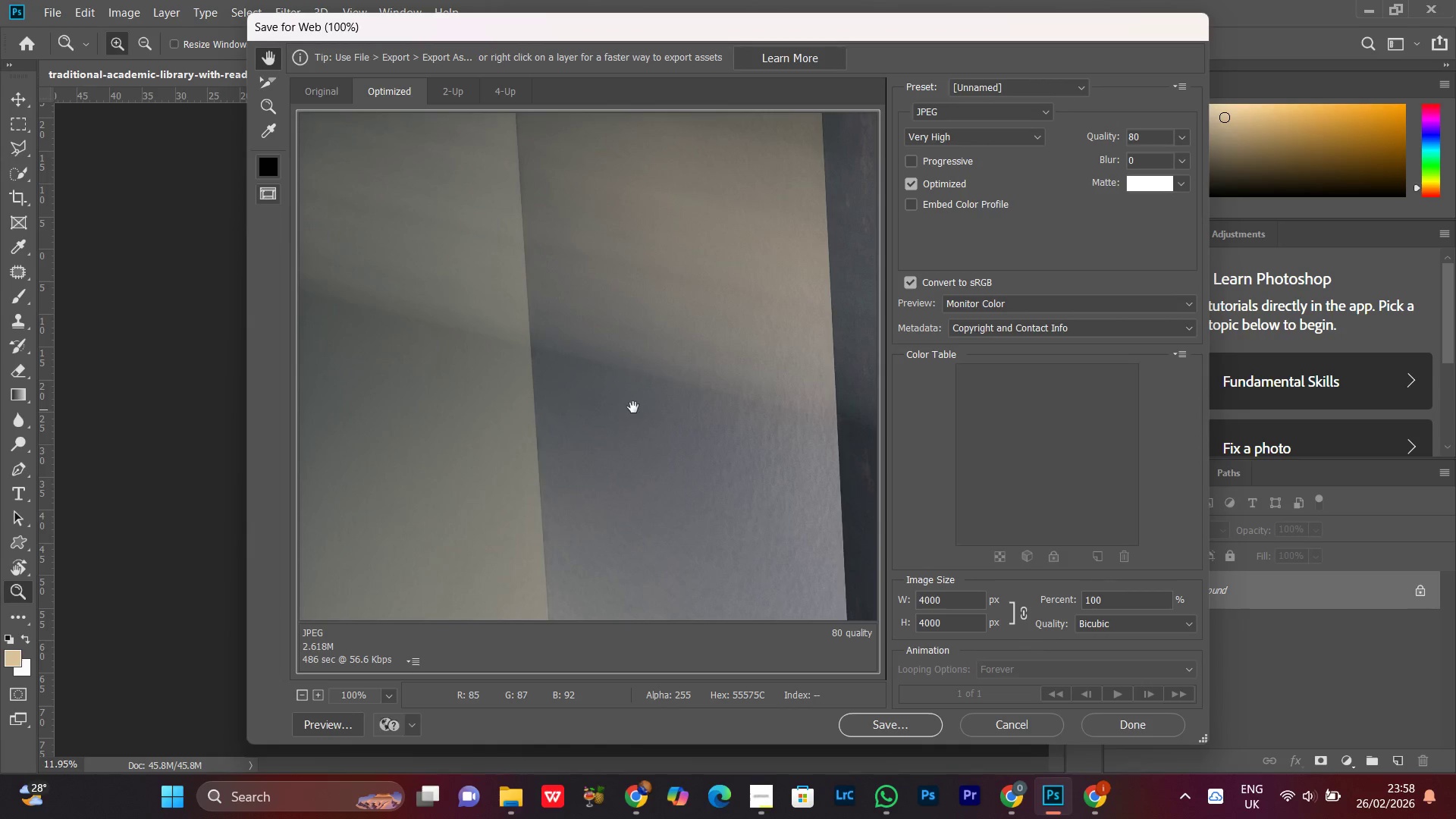 
key(Control+Minus)
 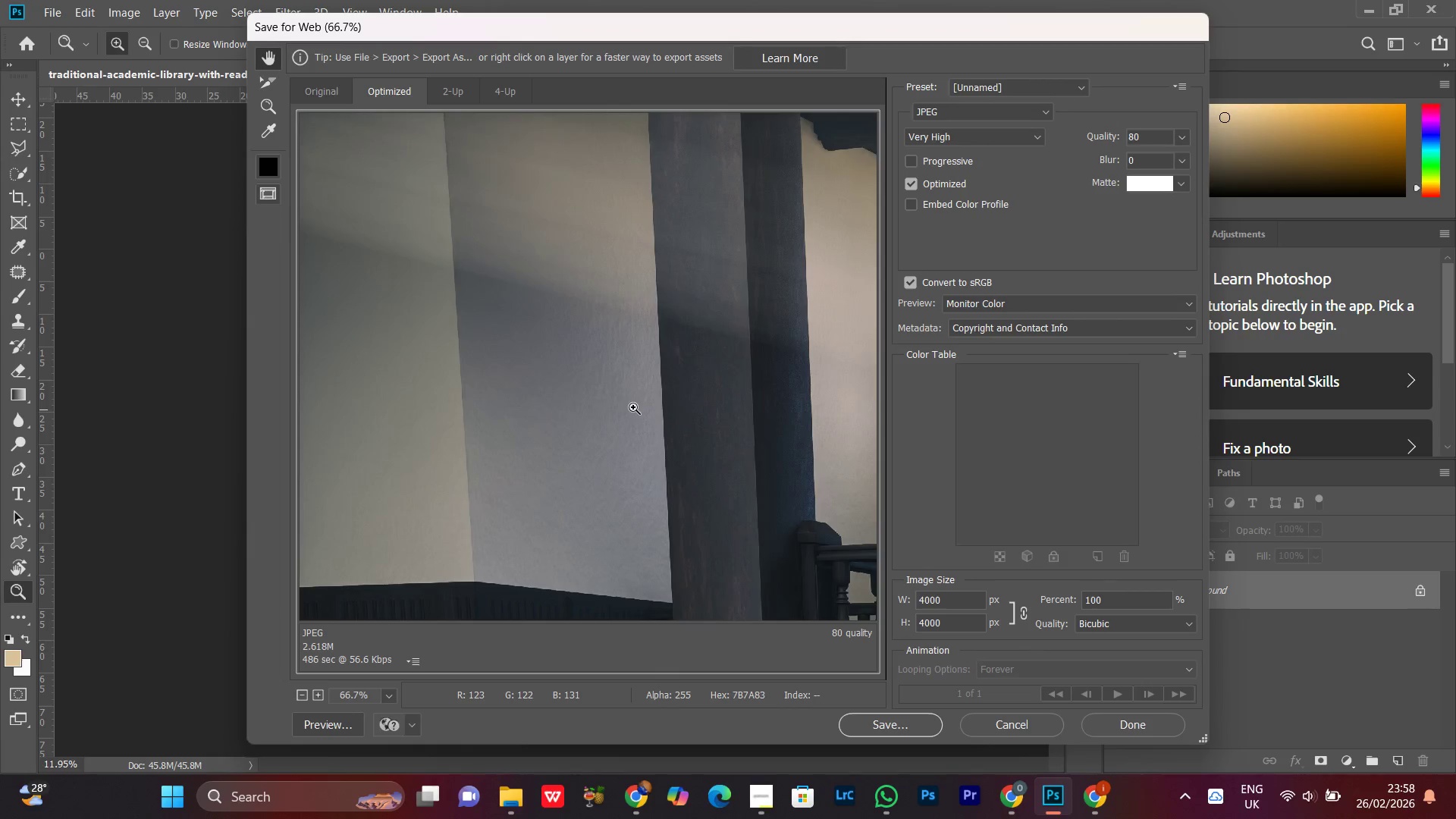 
key(Control+Minus)
 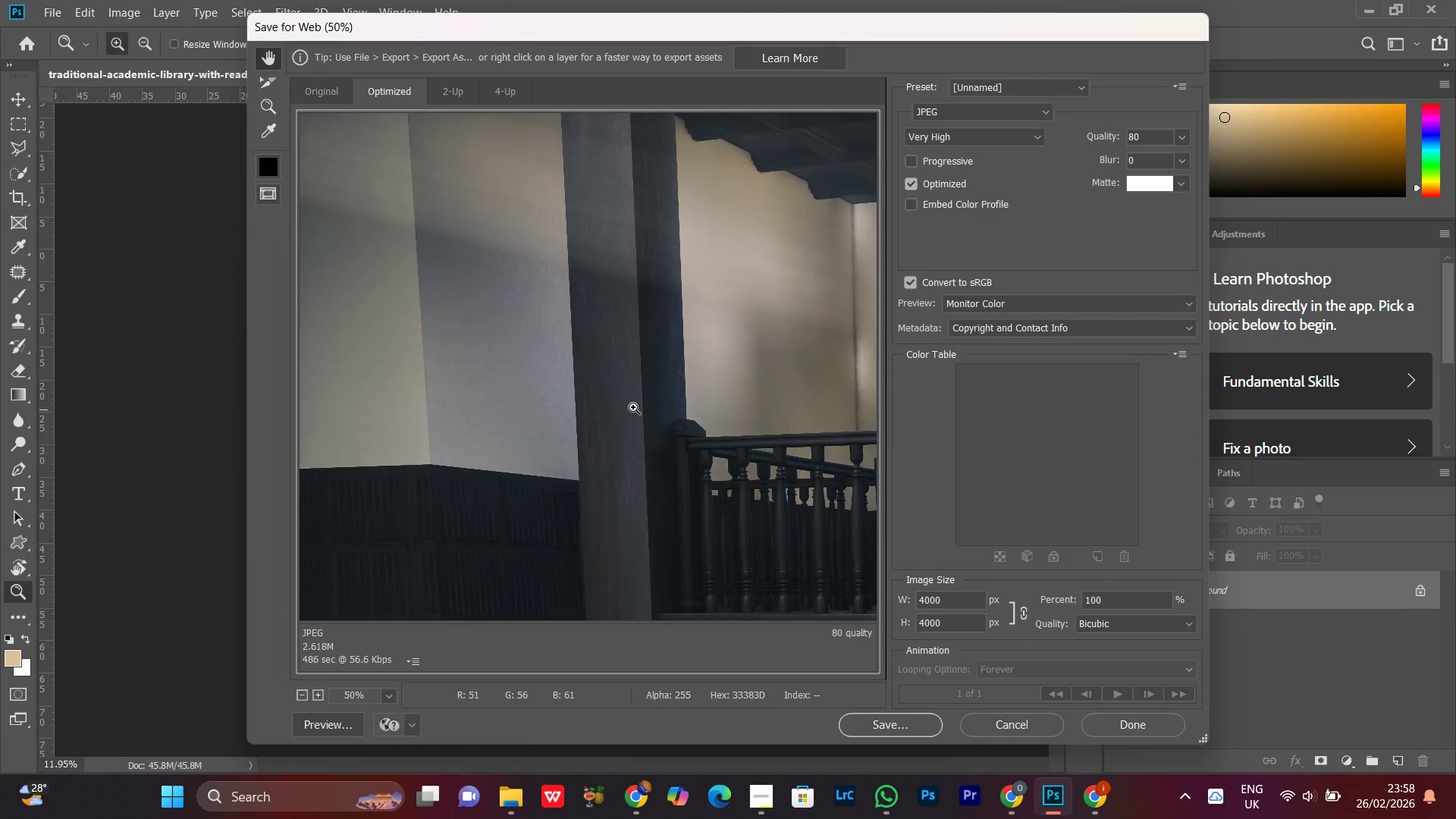 
key(Control+Minus)
 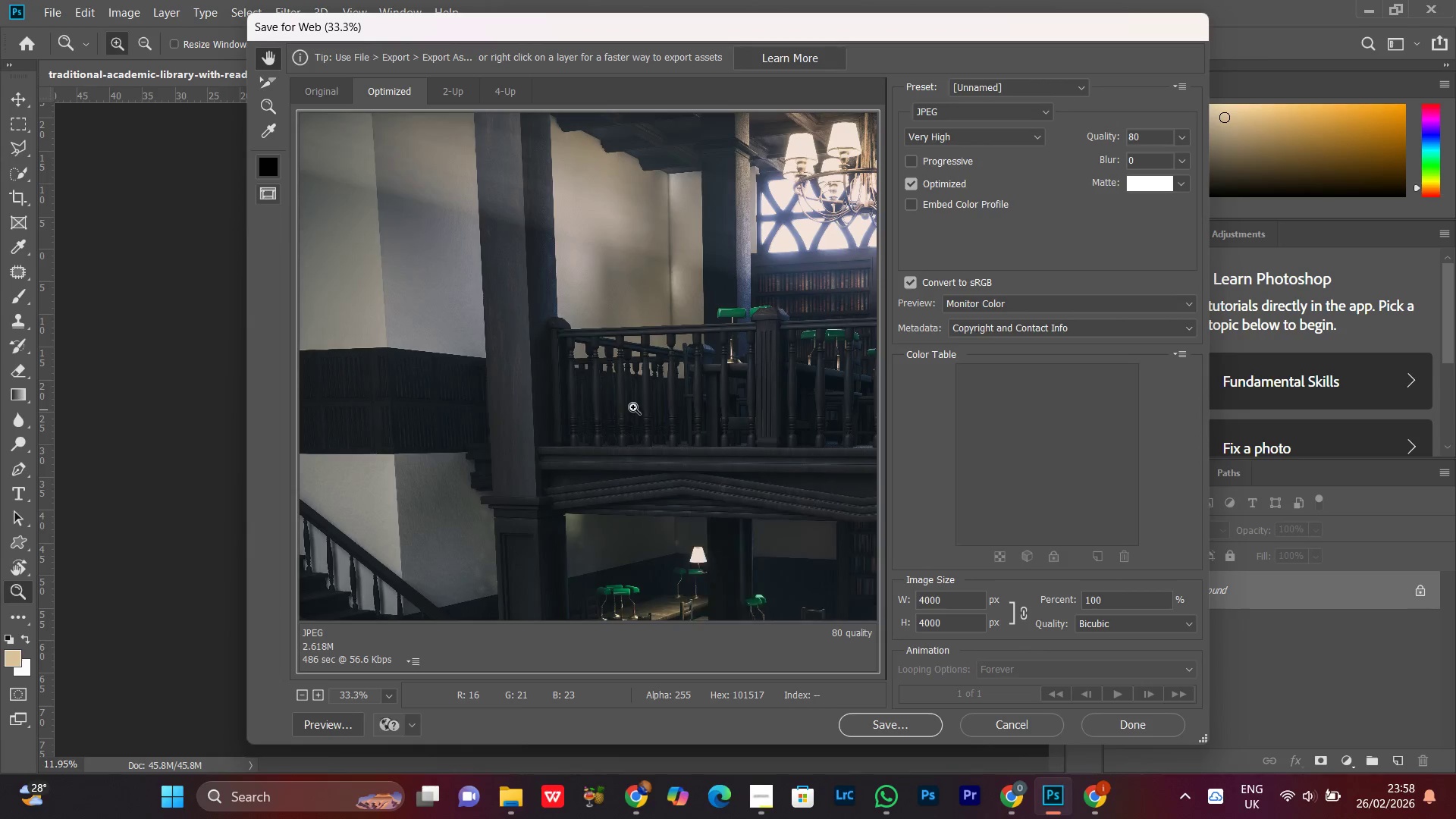 
key(Control+Minus)
 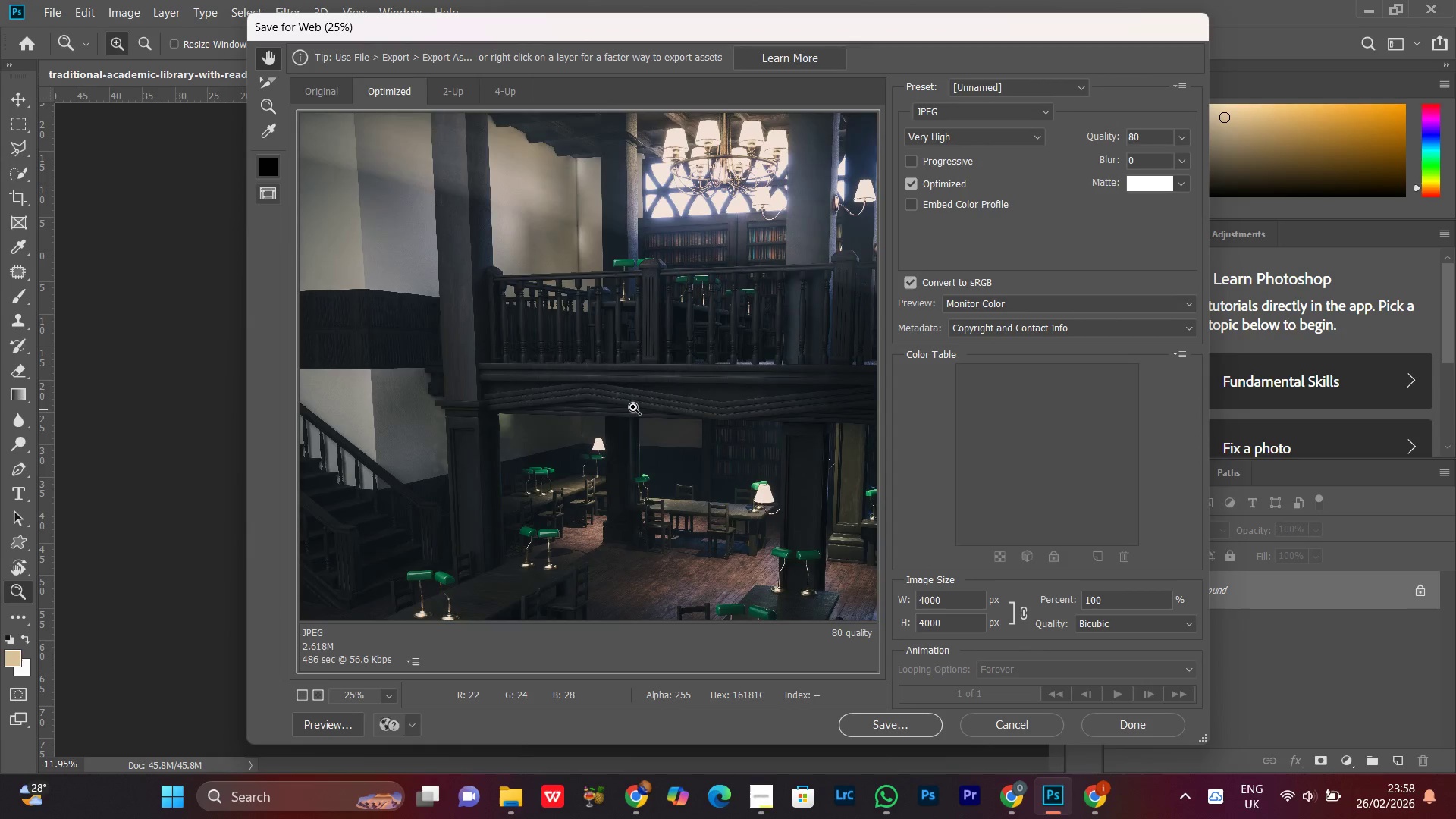 
key(Control+Minus)
 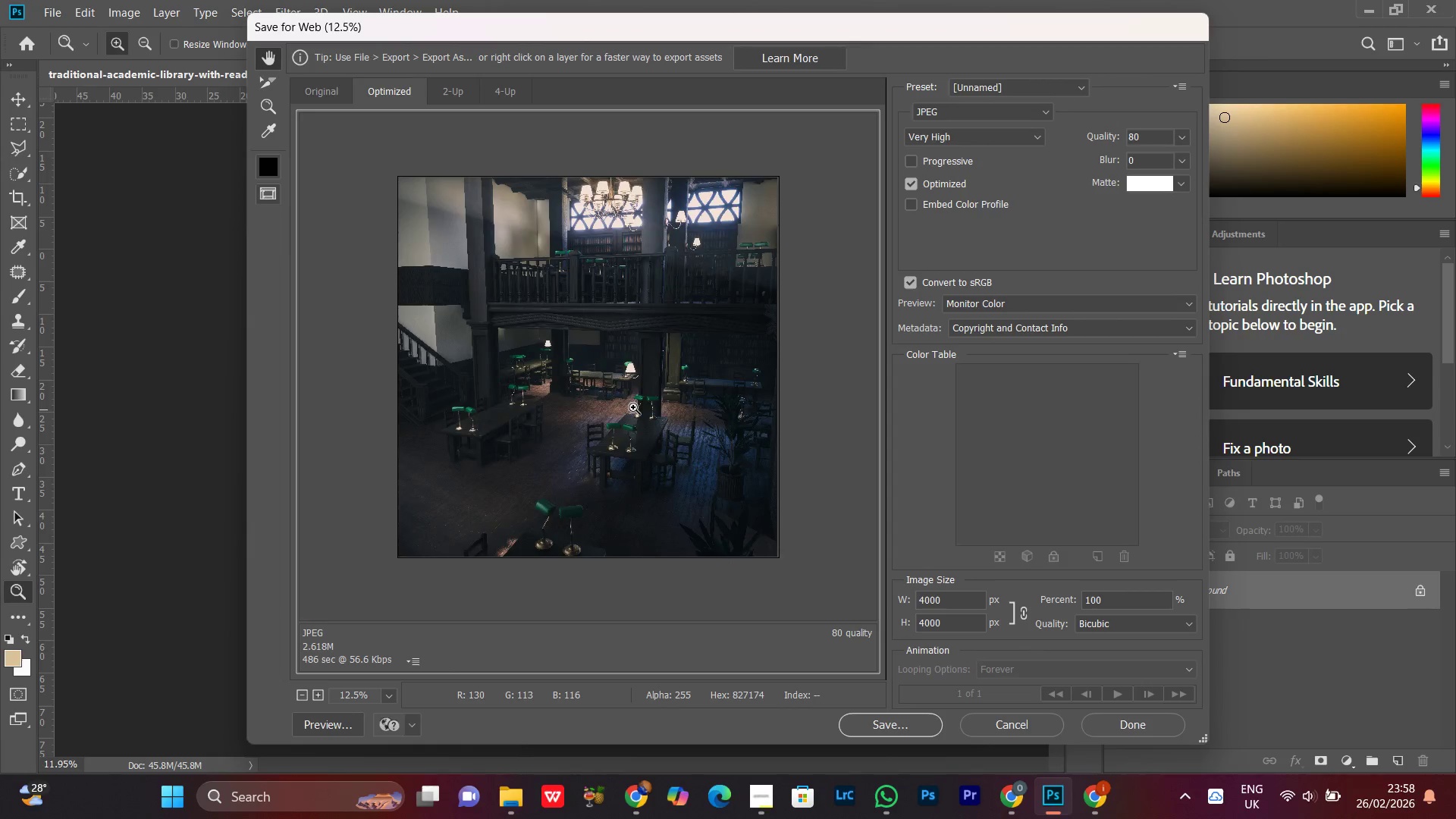 
key(Control+Minus)
 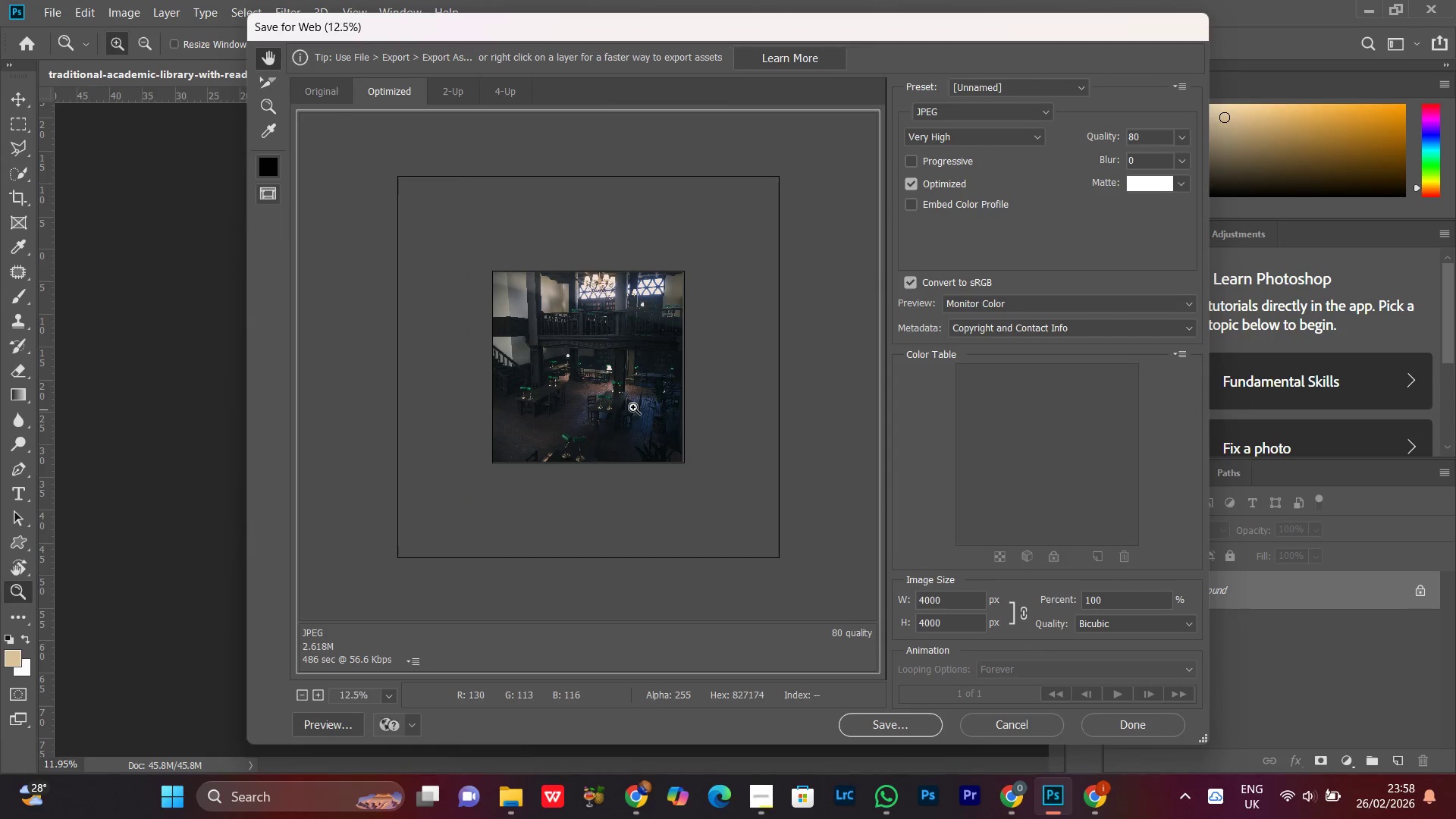 
key(Control+Equal)
 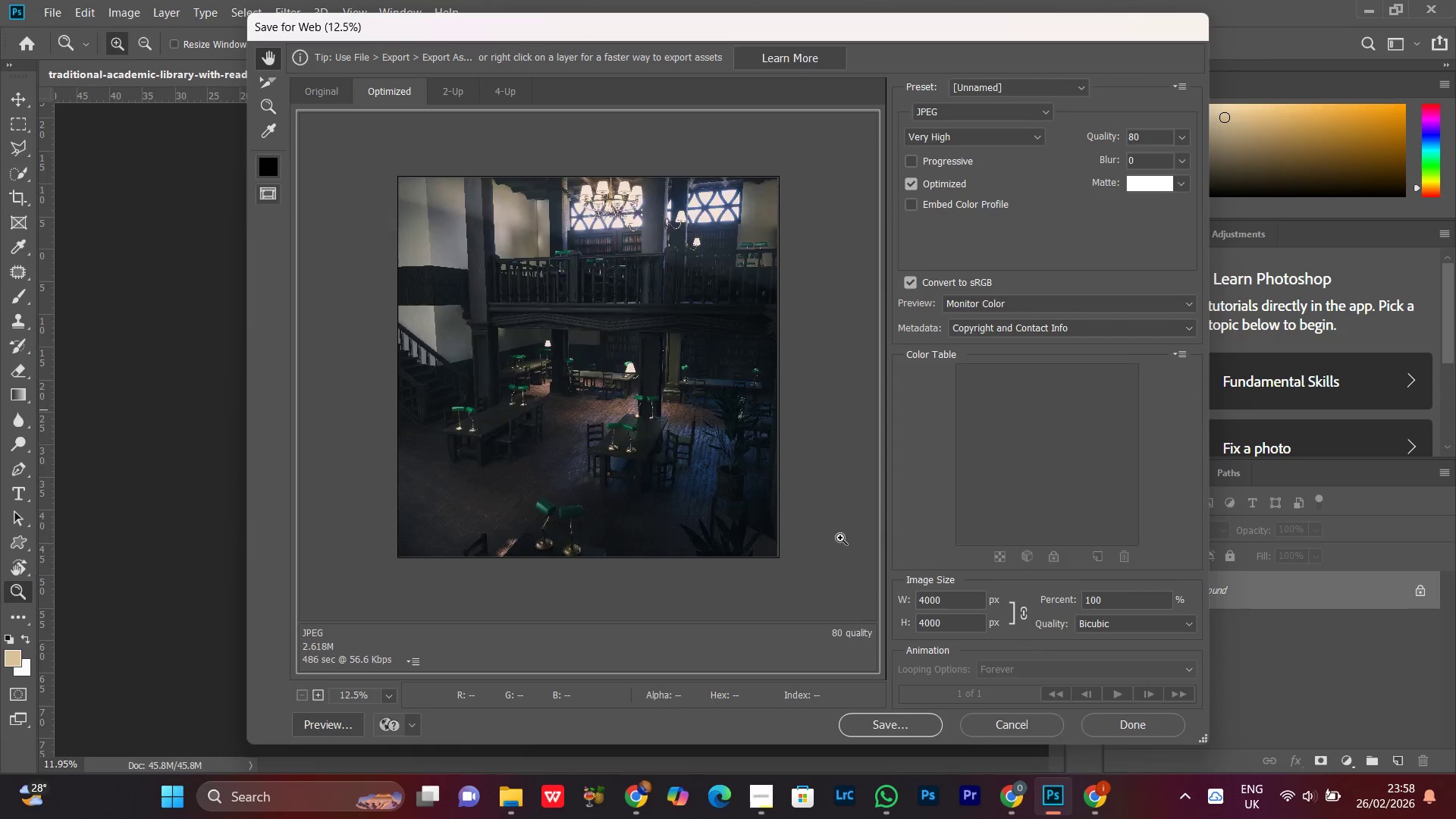 
key(Control+Minus)
 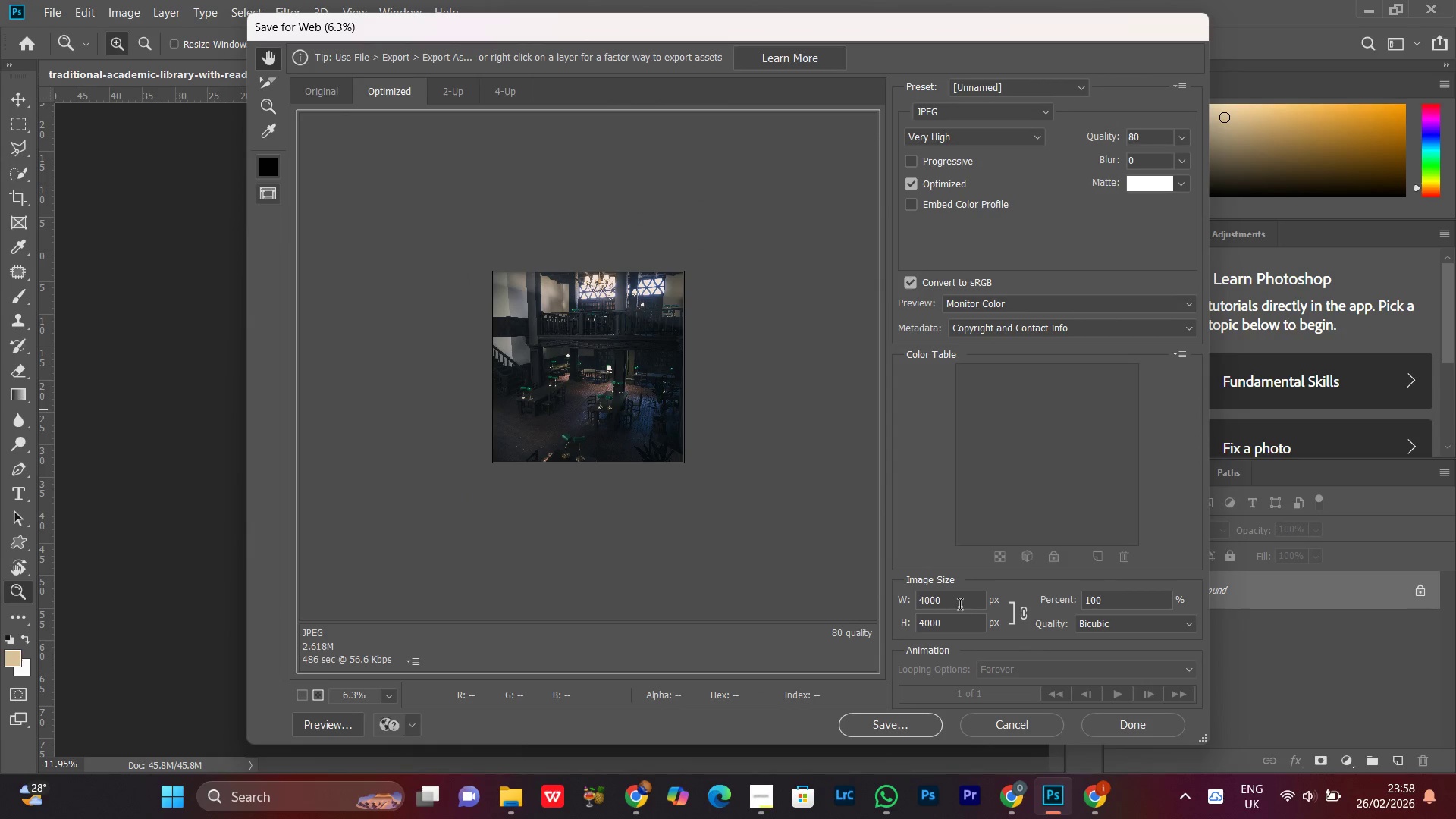 
left_click_drag(start_coordinate=[960, 607], to_coordinate=[835, 604])
 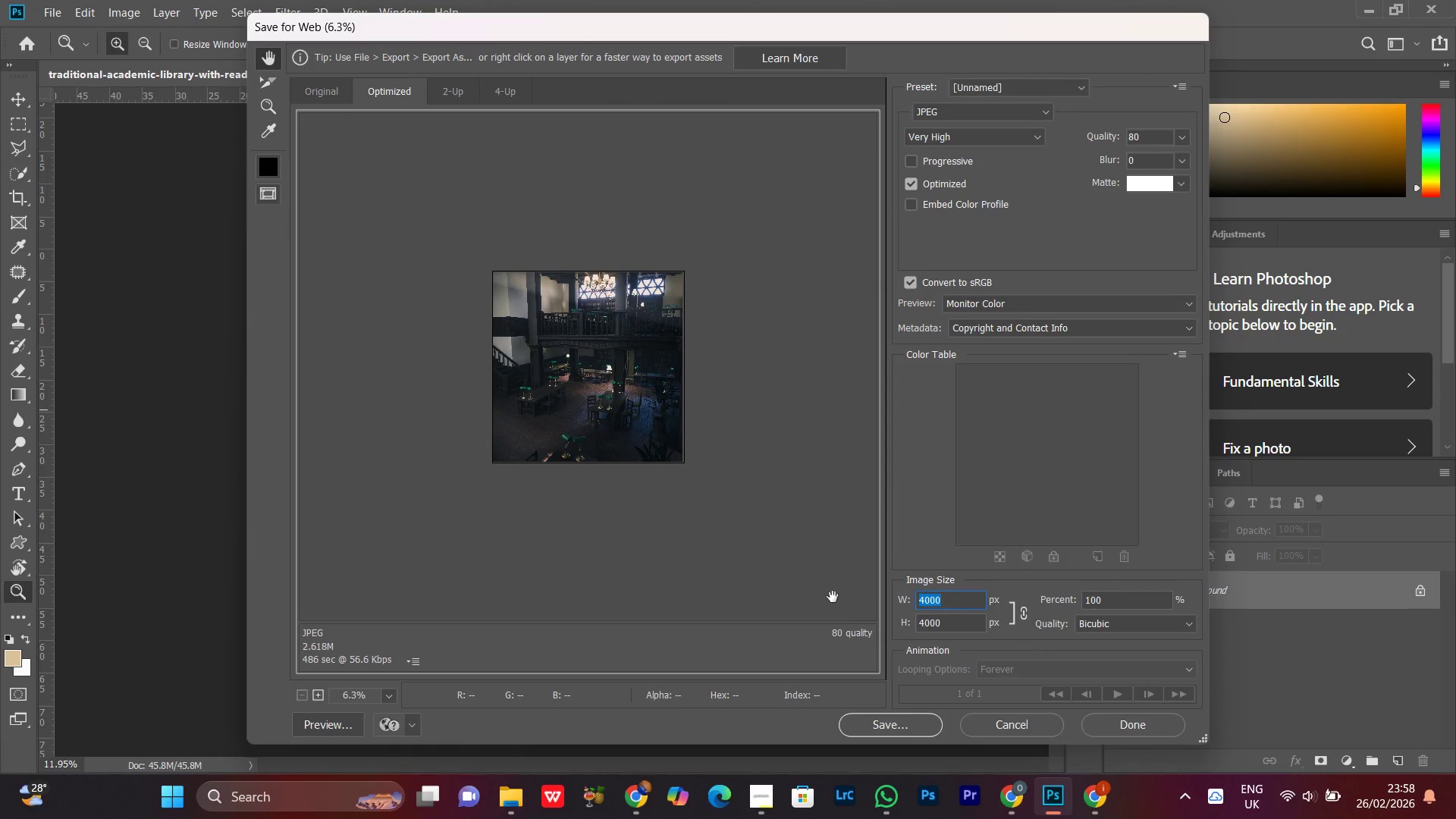 
type(15)
 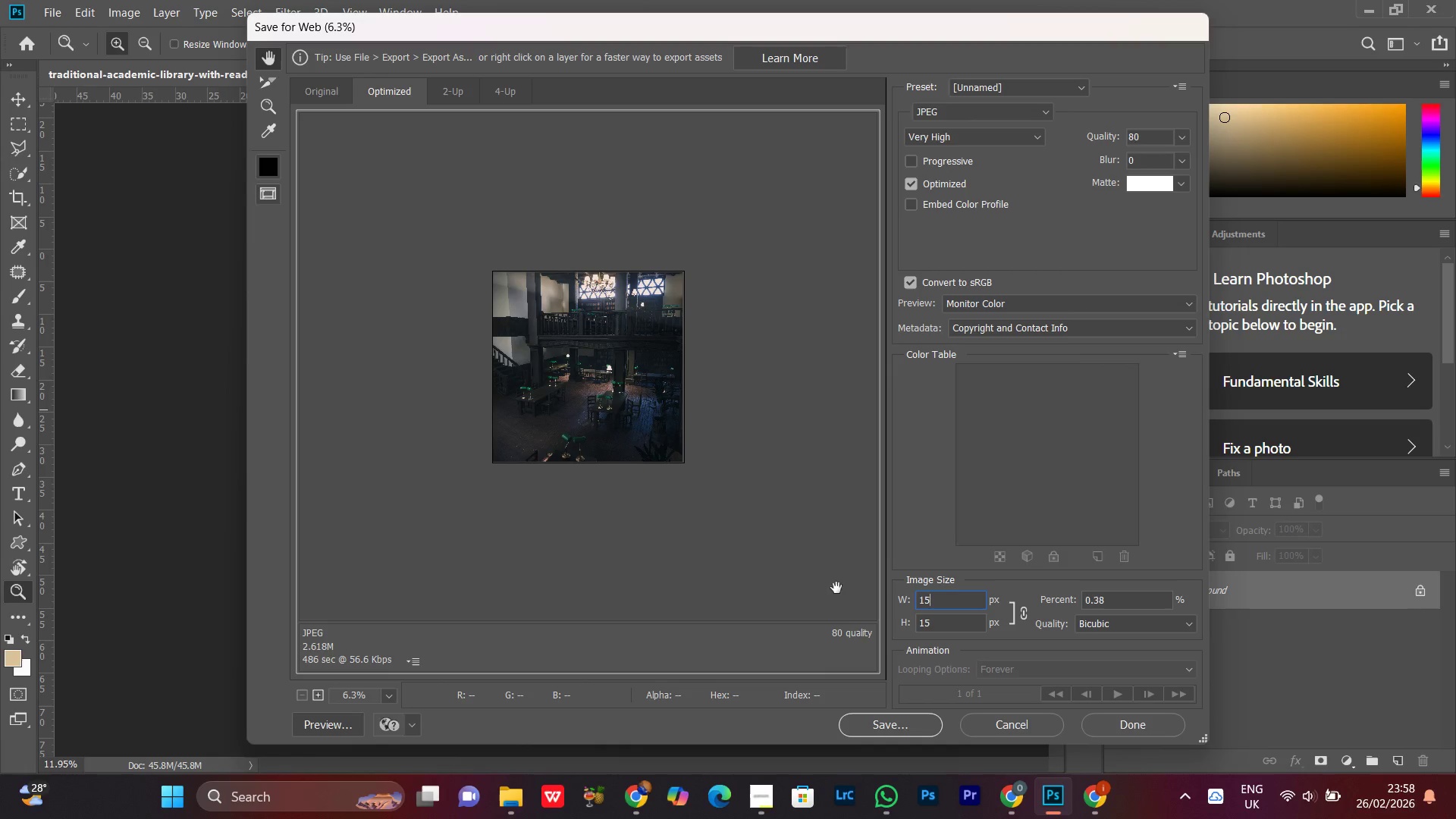 
type(00)
 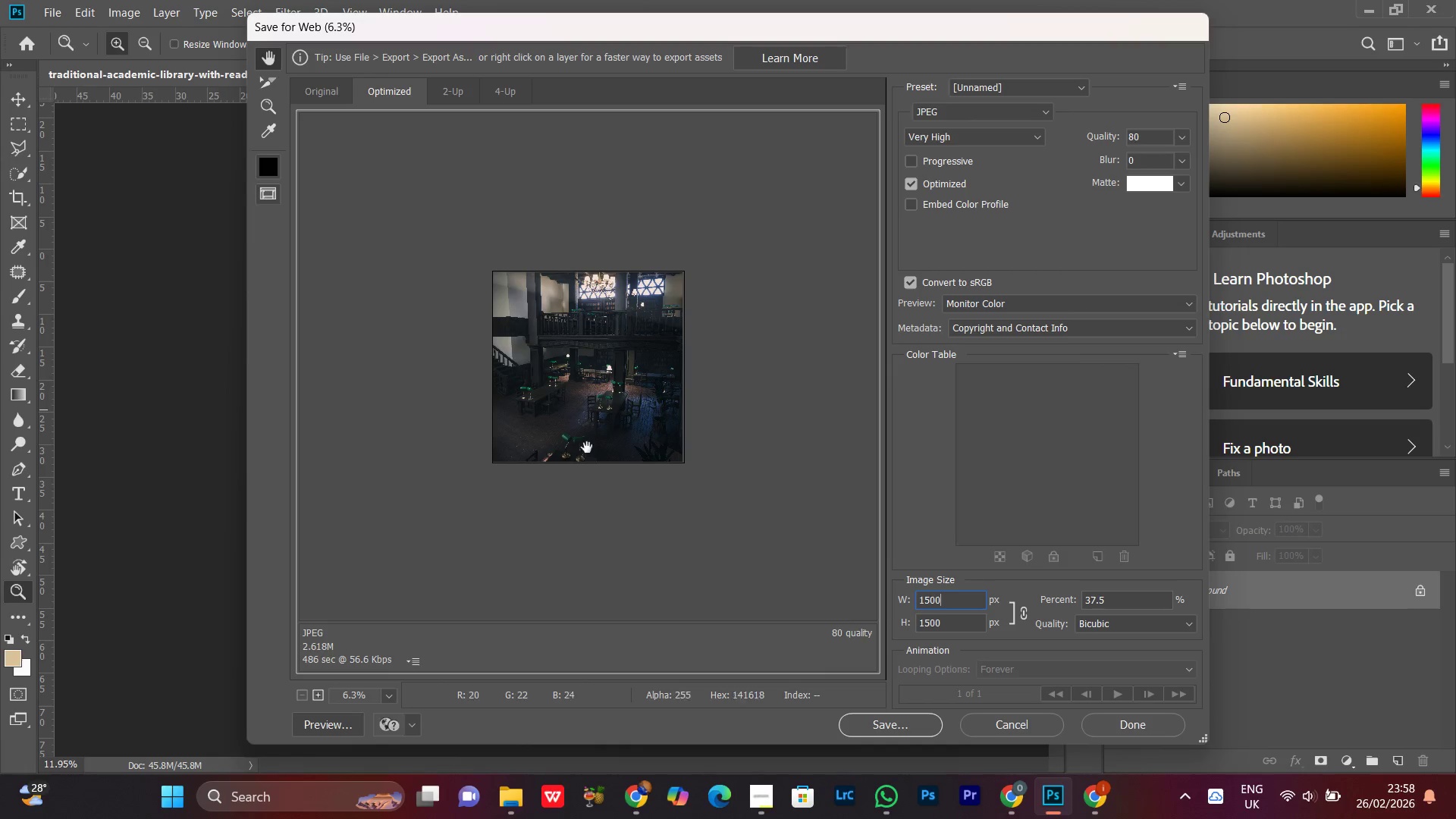 
left_click([587, 447])
 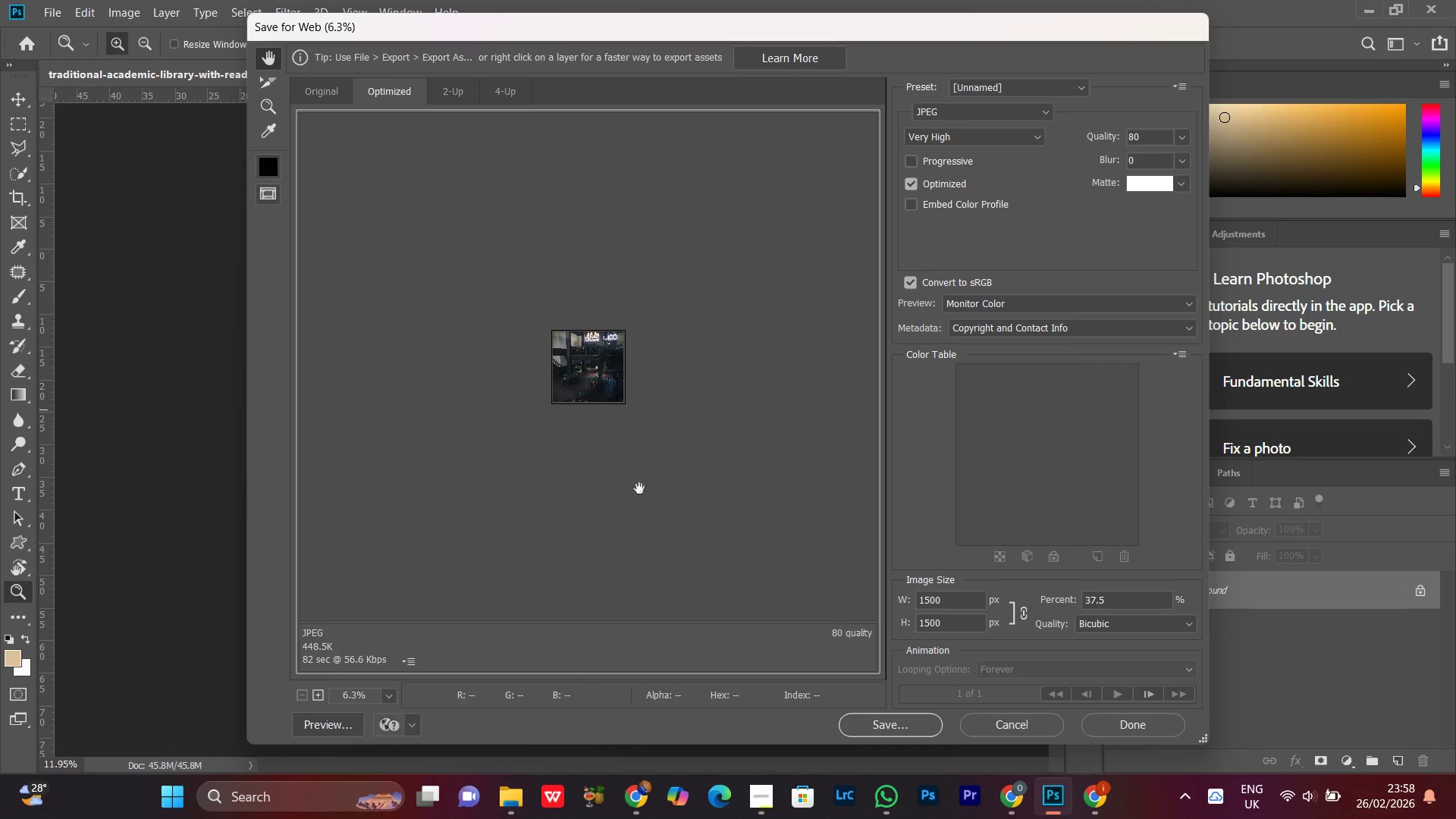 
left_click([634, 439])
 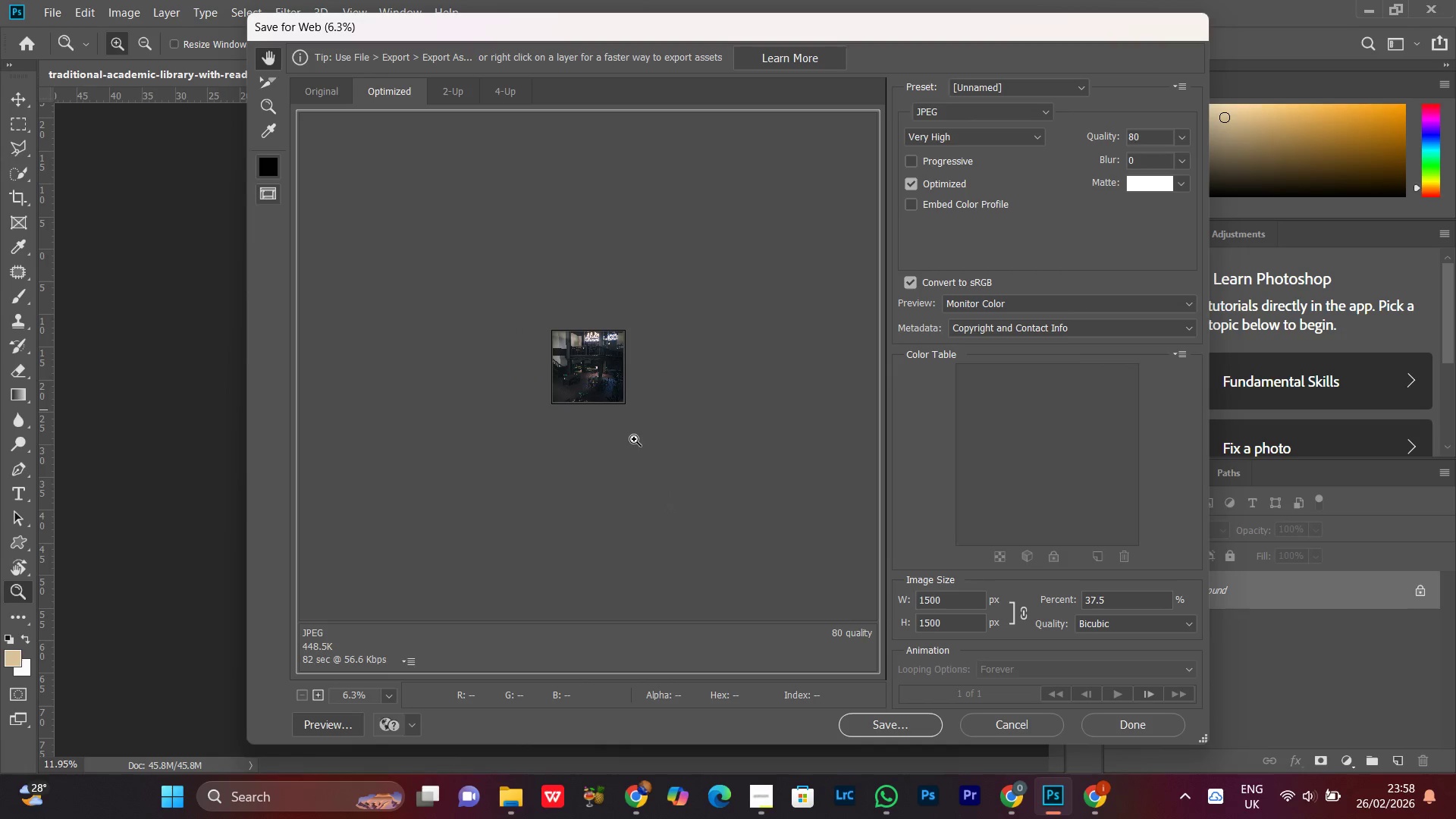 
key(Control+Equal)
 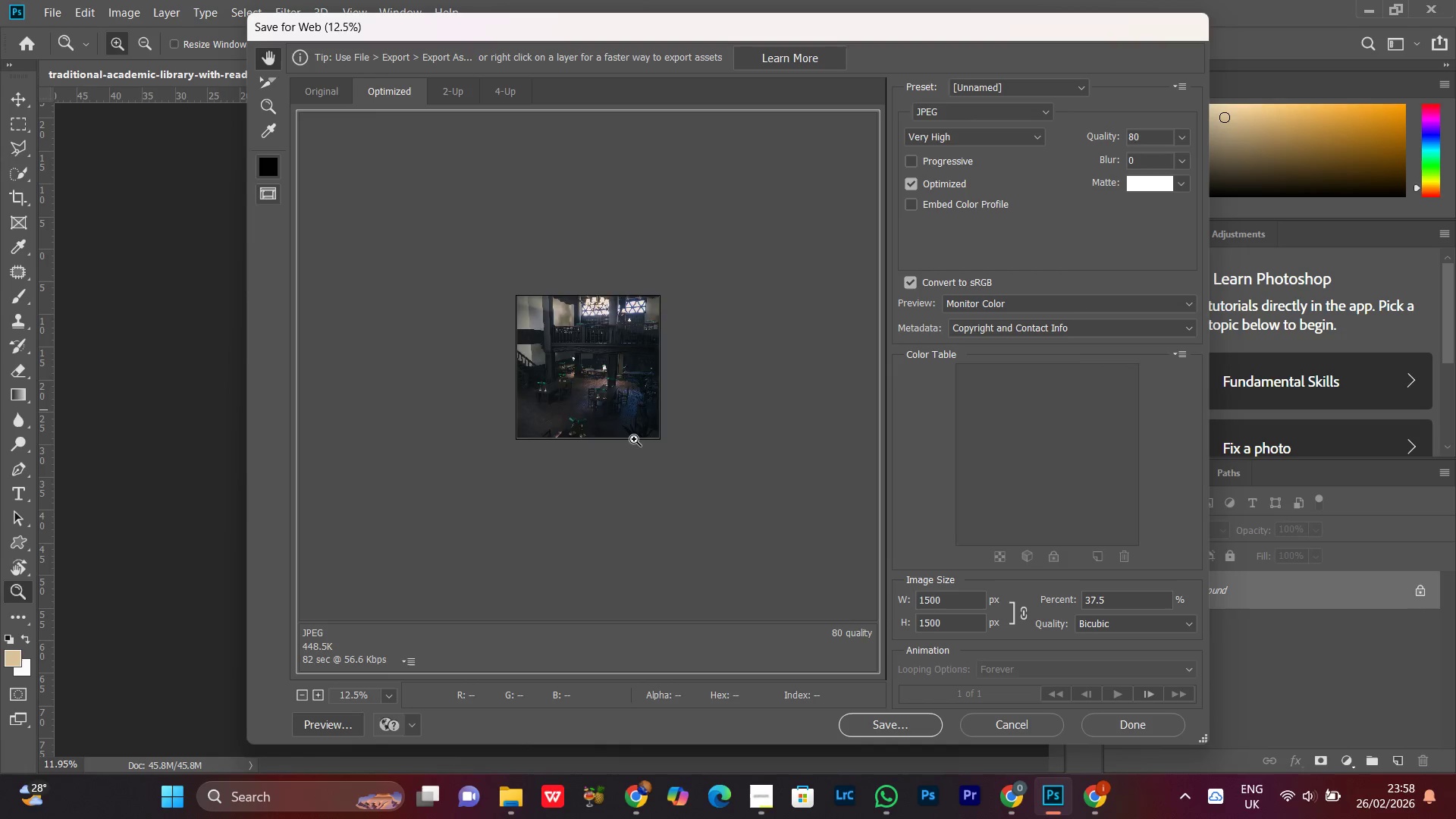 
key(Control+Equal)
 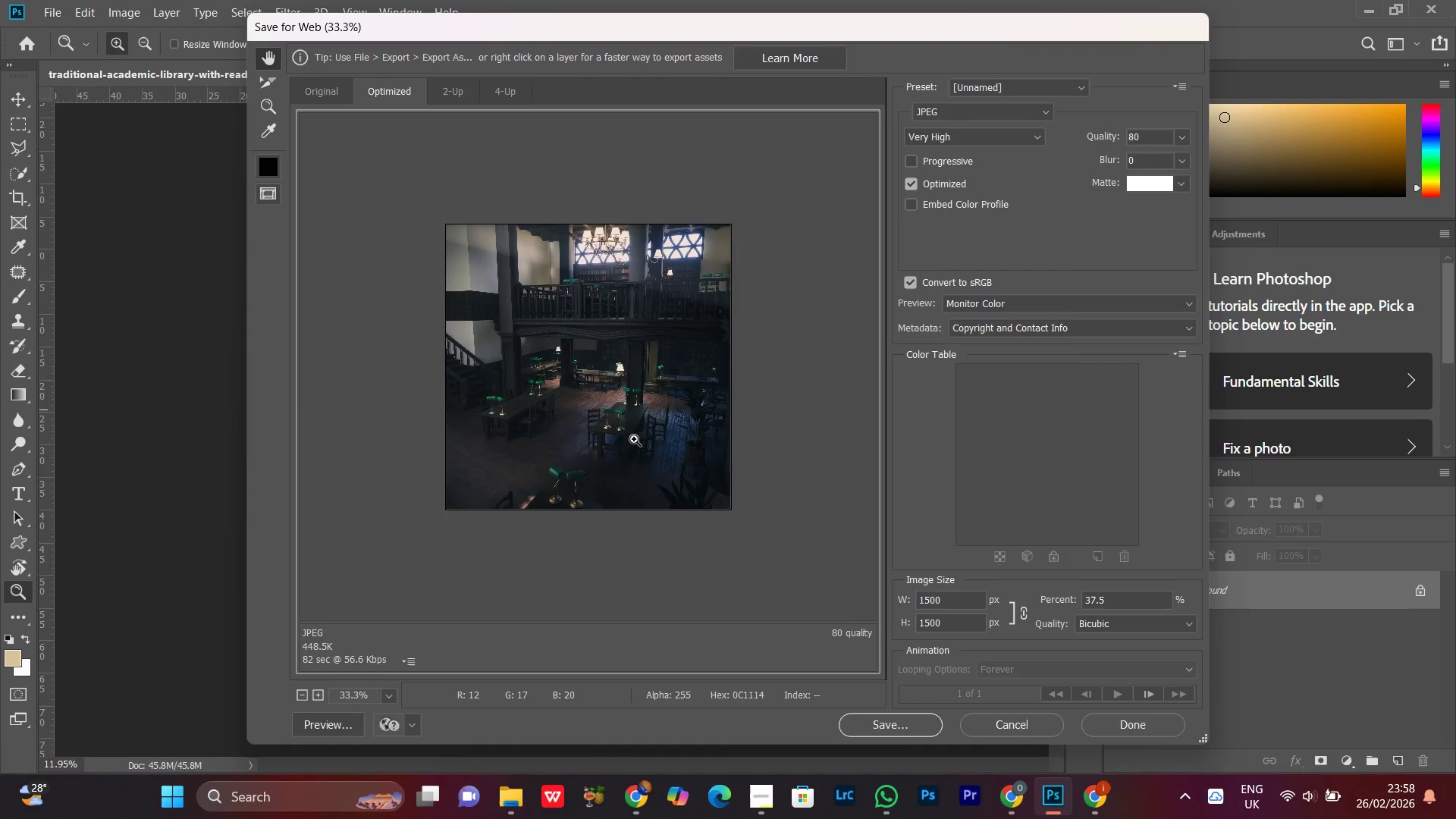 
key(Control+Equal)
 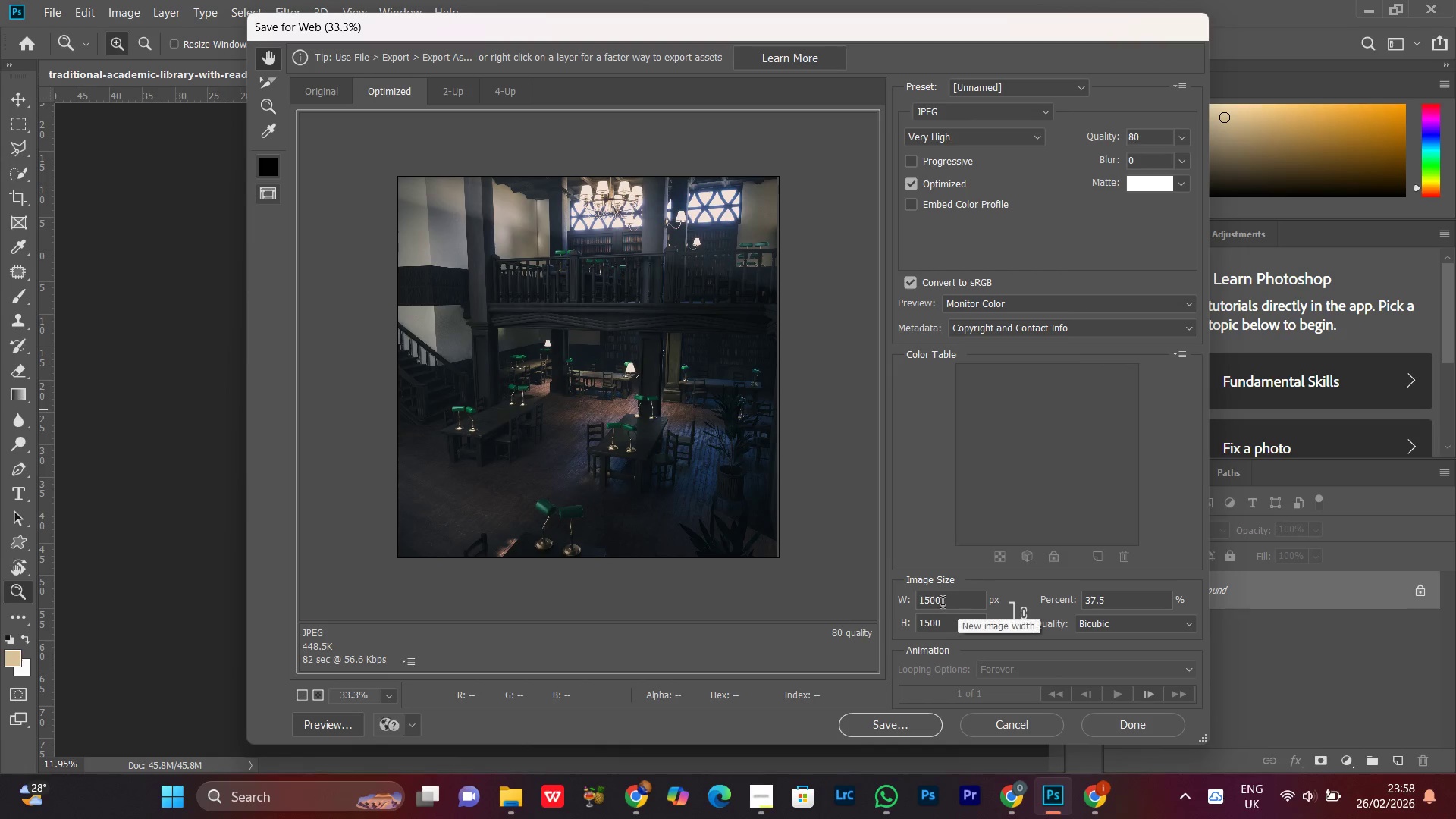 
left_click_drag(start_coordinate=[945, 603], to_coordinate=[824, 601])
 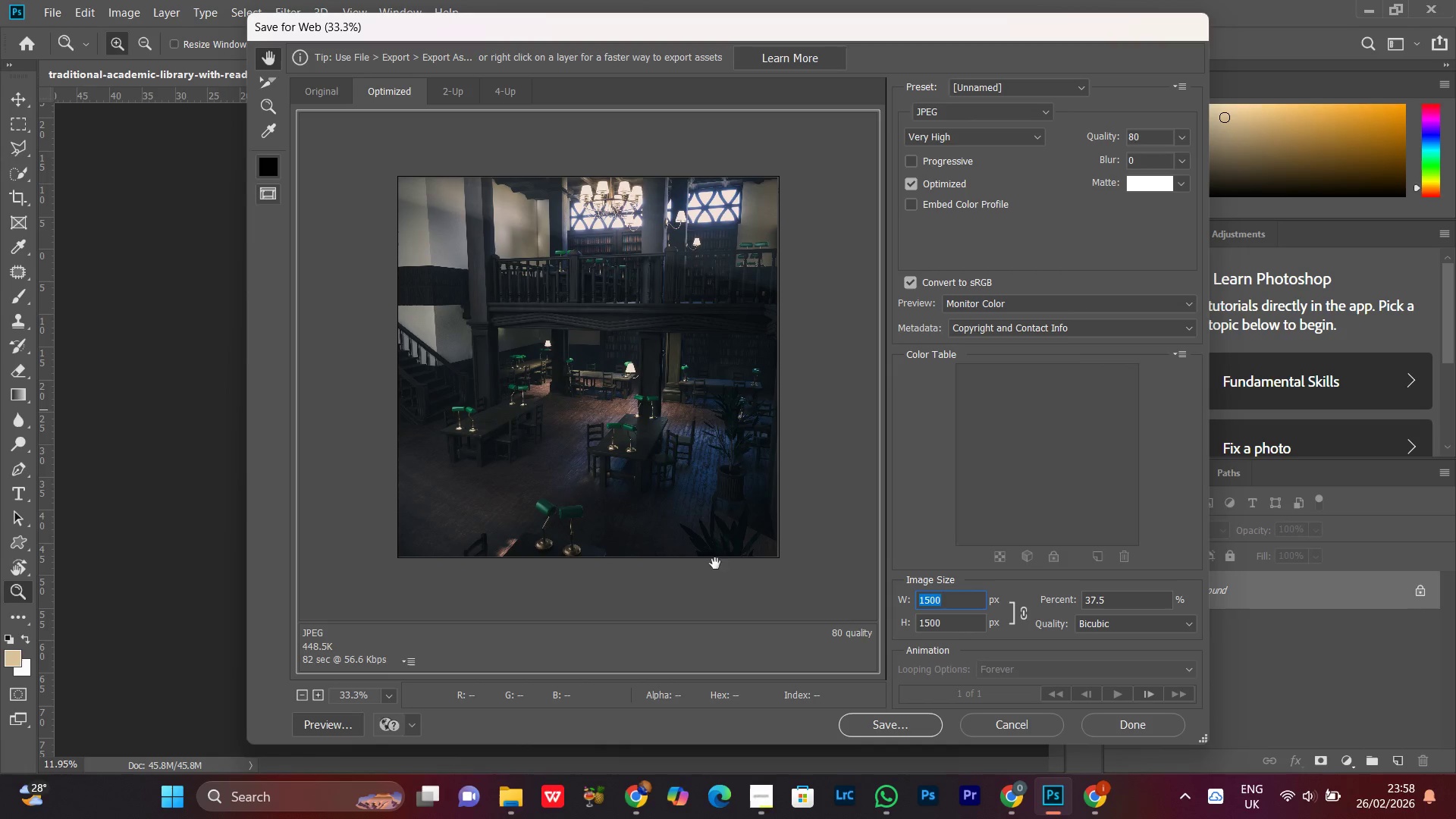 
left_click([601, 447])
 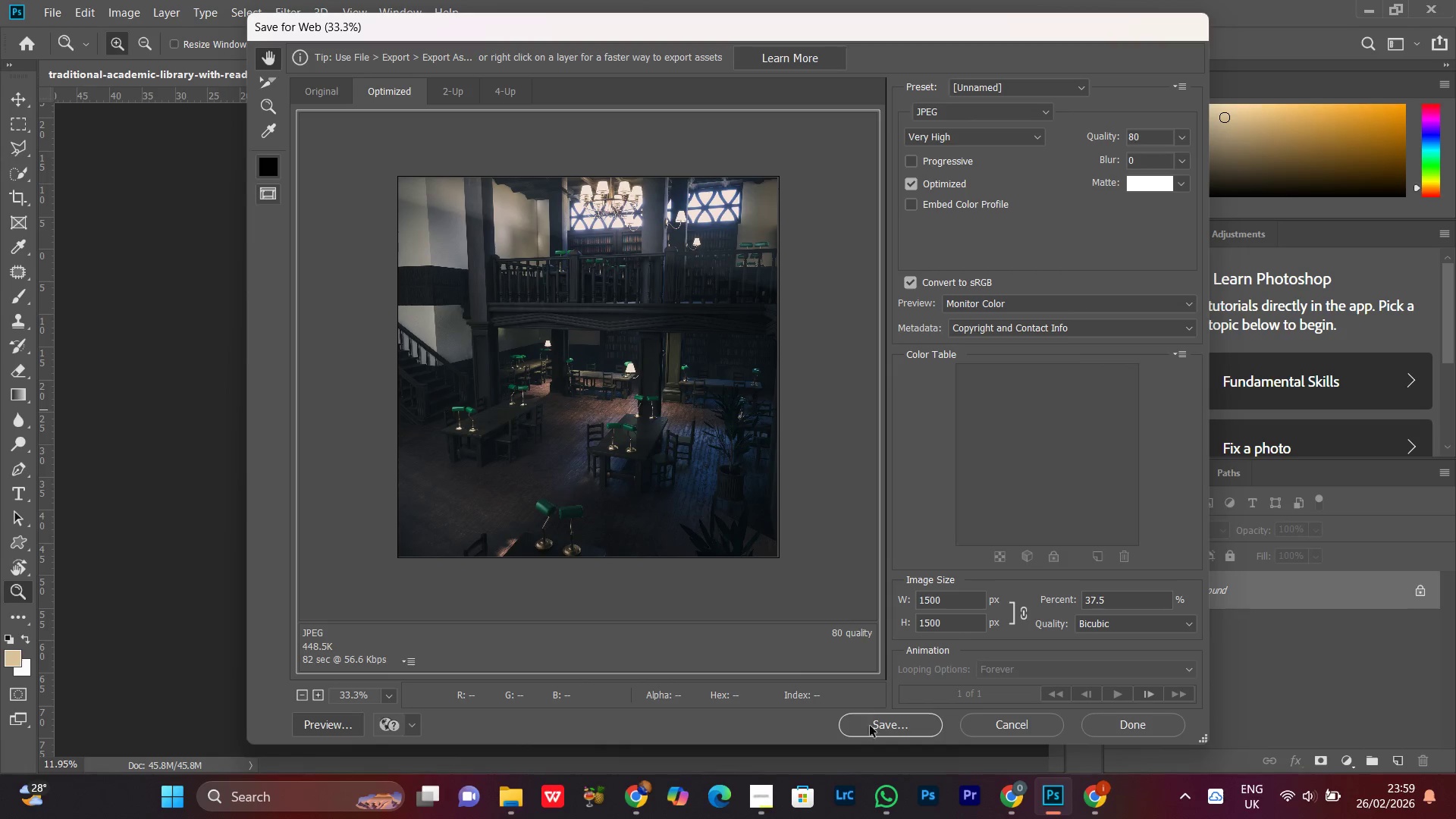 
left_click([871, 726])
 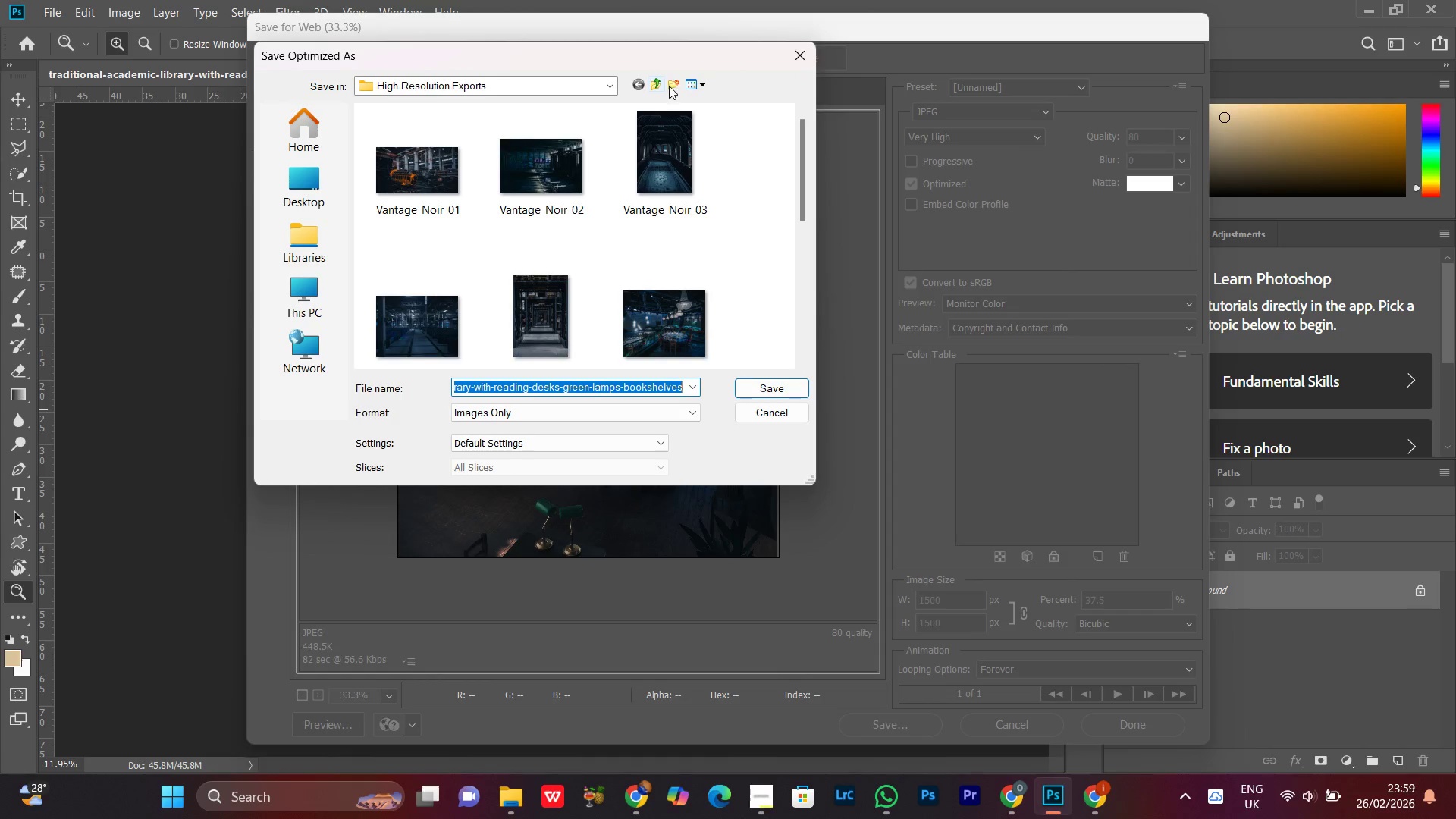 
left_click([659, 83])
 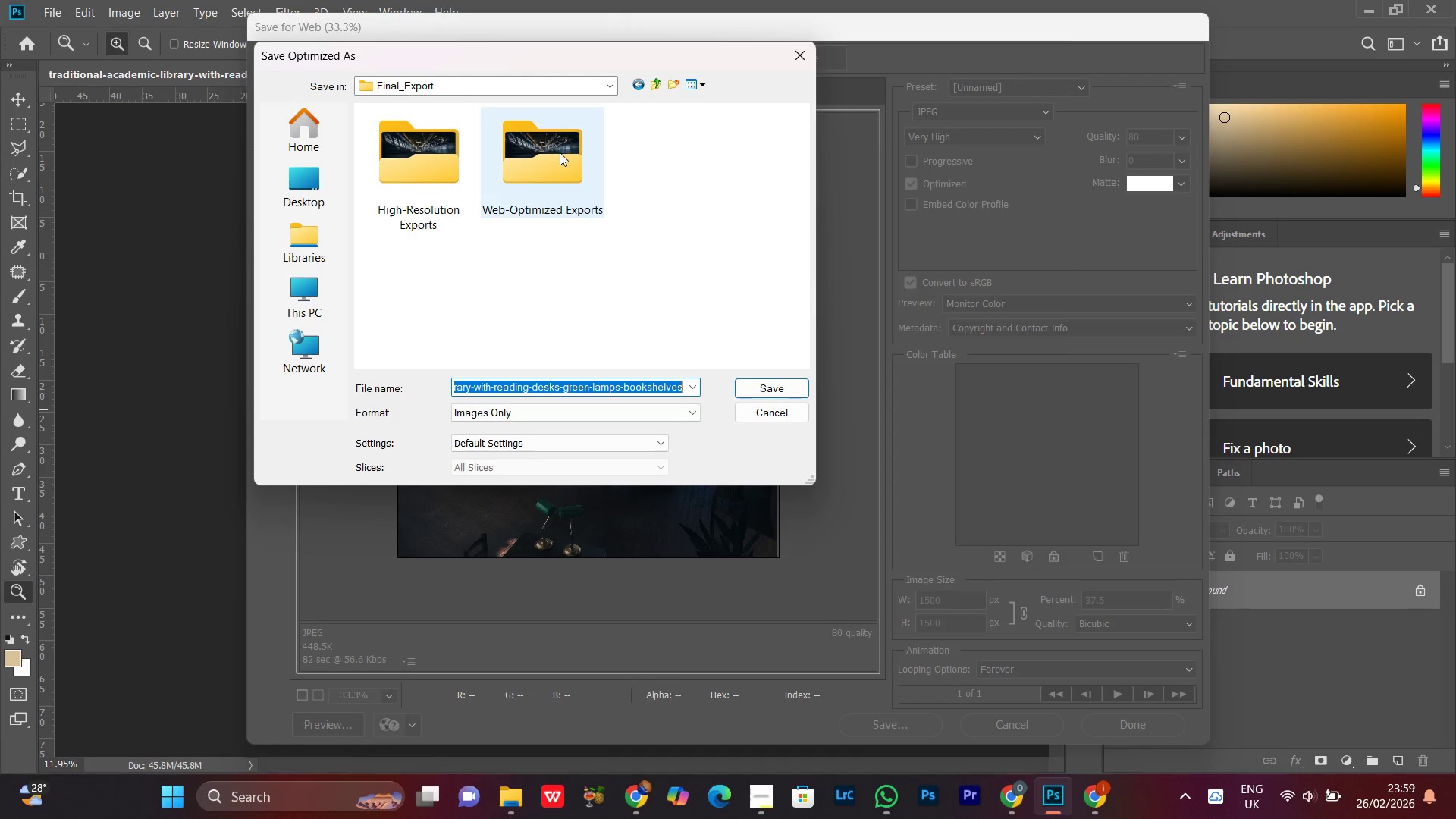 
double_click([560, 152])
 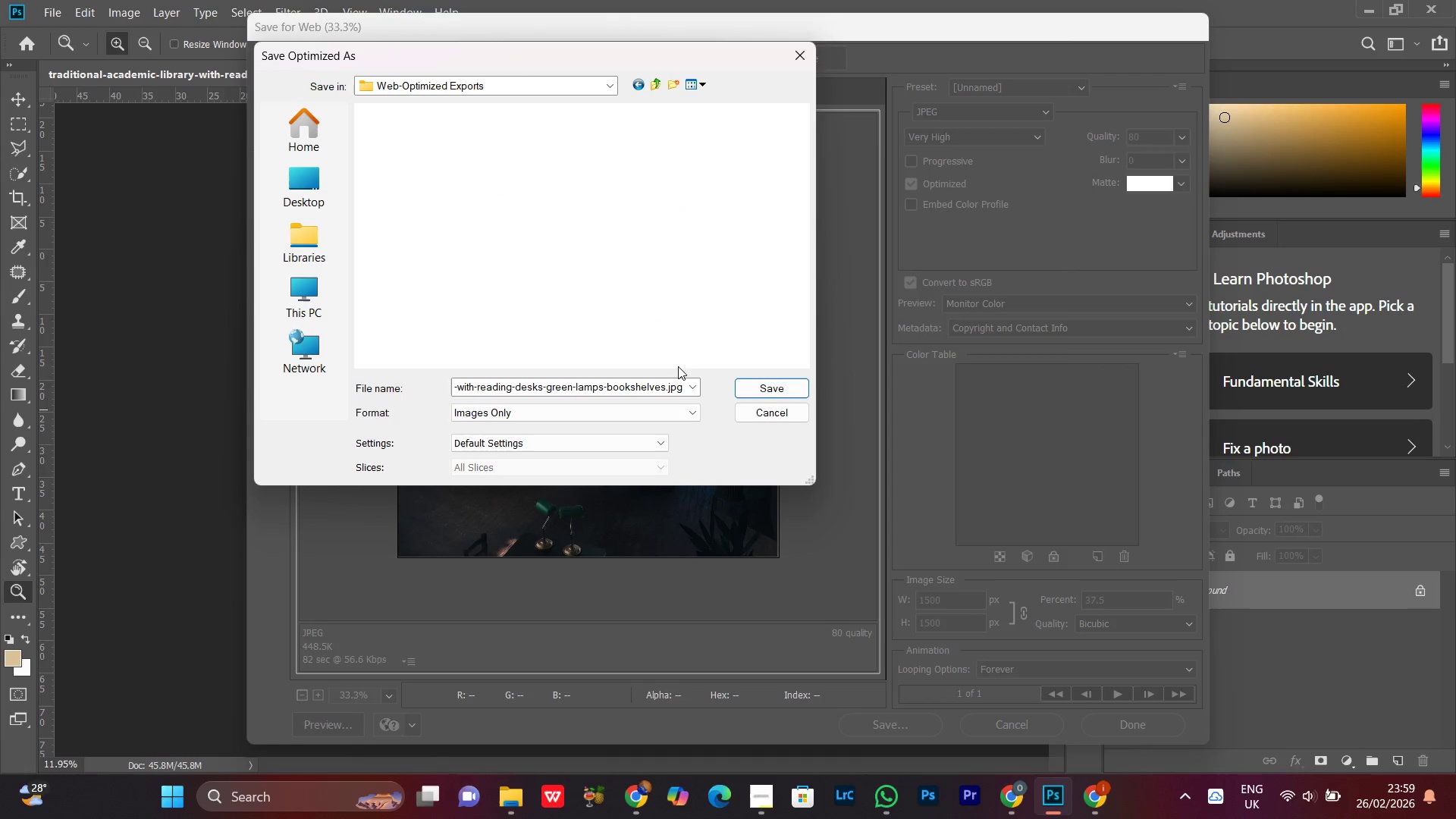 
left_click([635, 393])
 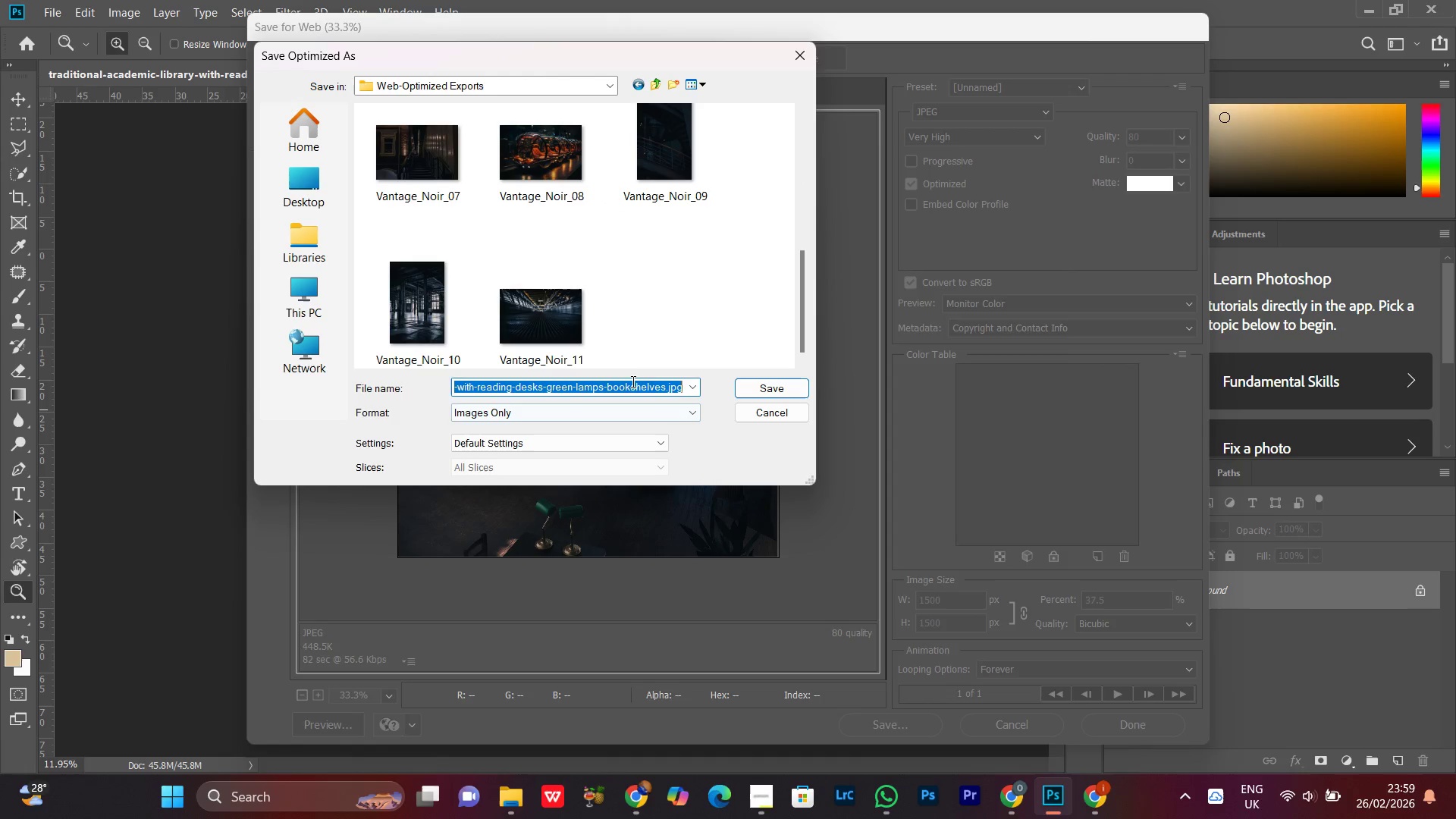 
scroll: coordinate [634, 329], scroll_direction: down, amount: 8.0
 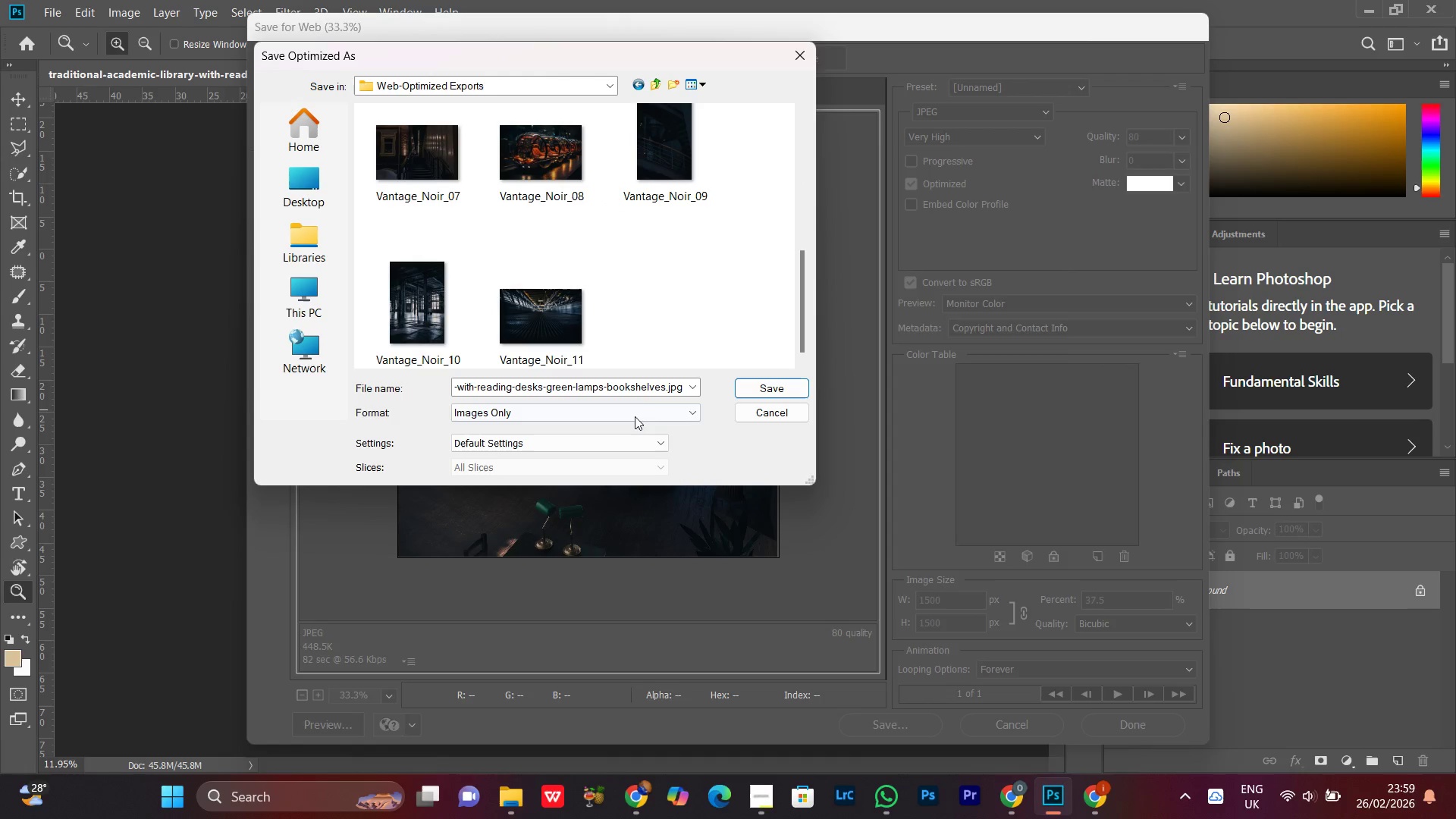 
double_click([632, 381])
 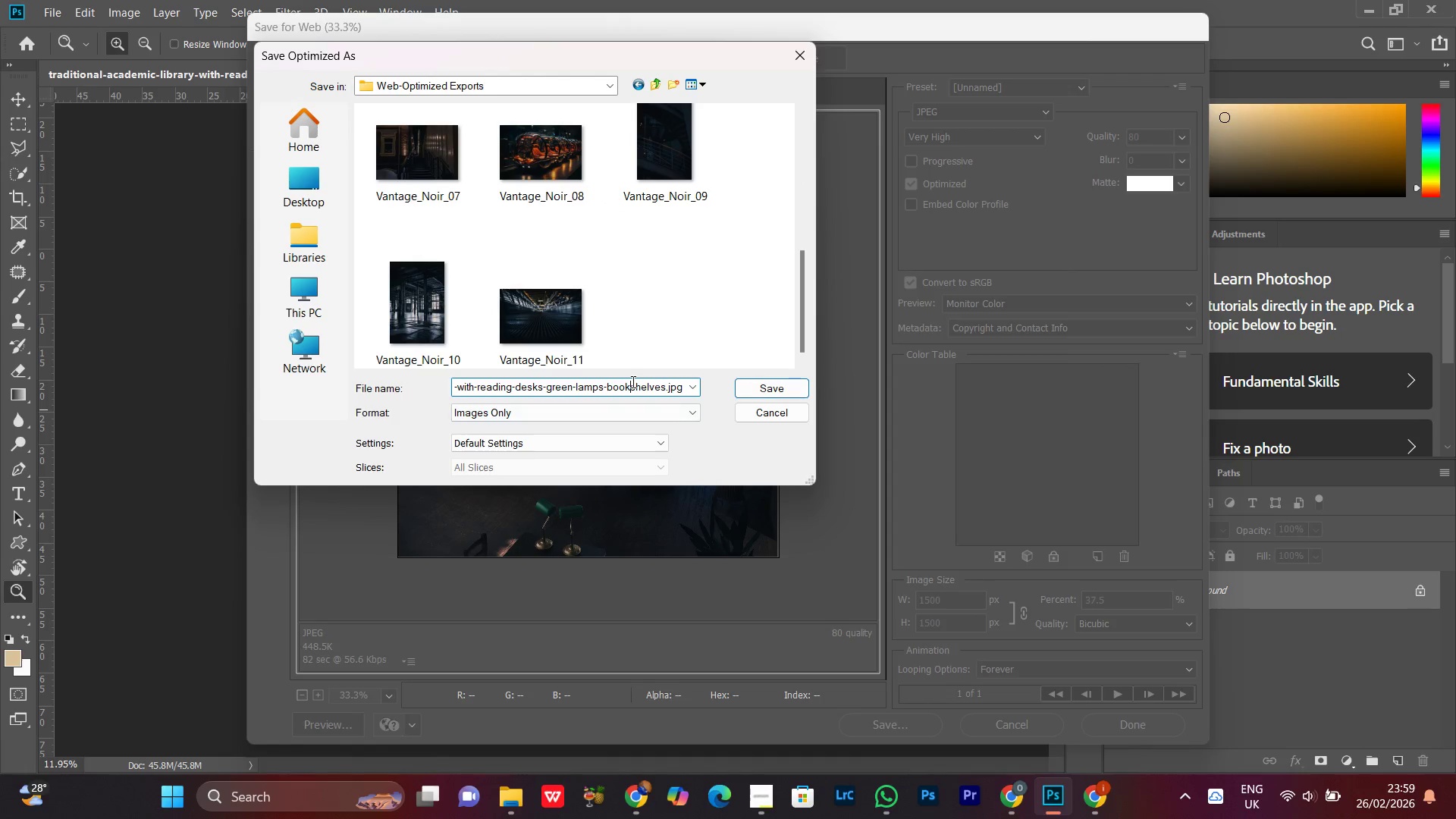 
triple_click([632, 381])
 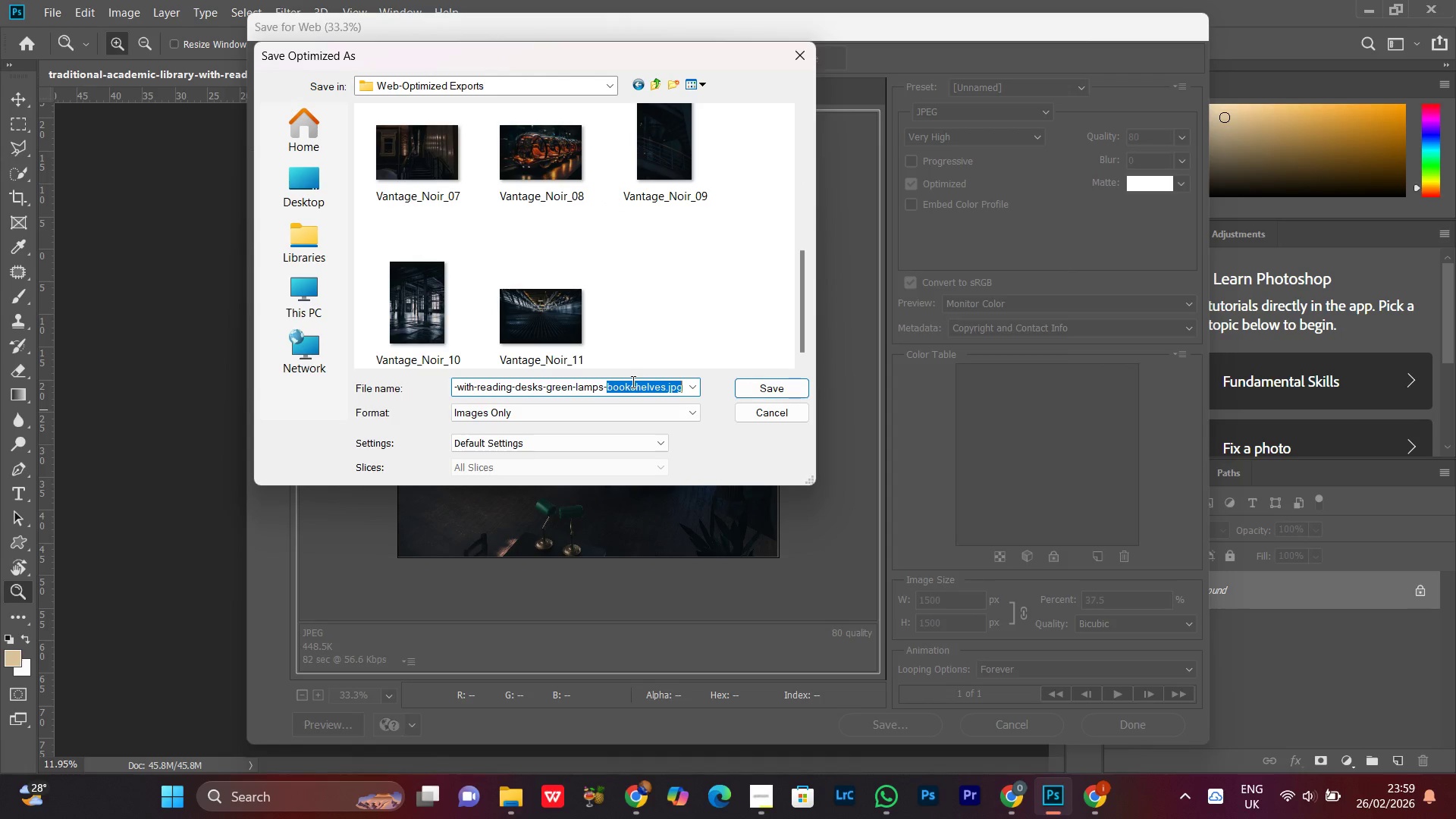 
key(Control+A)
 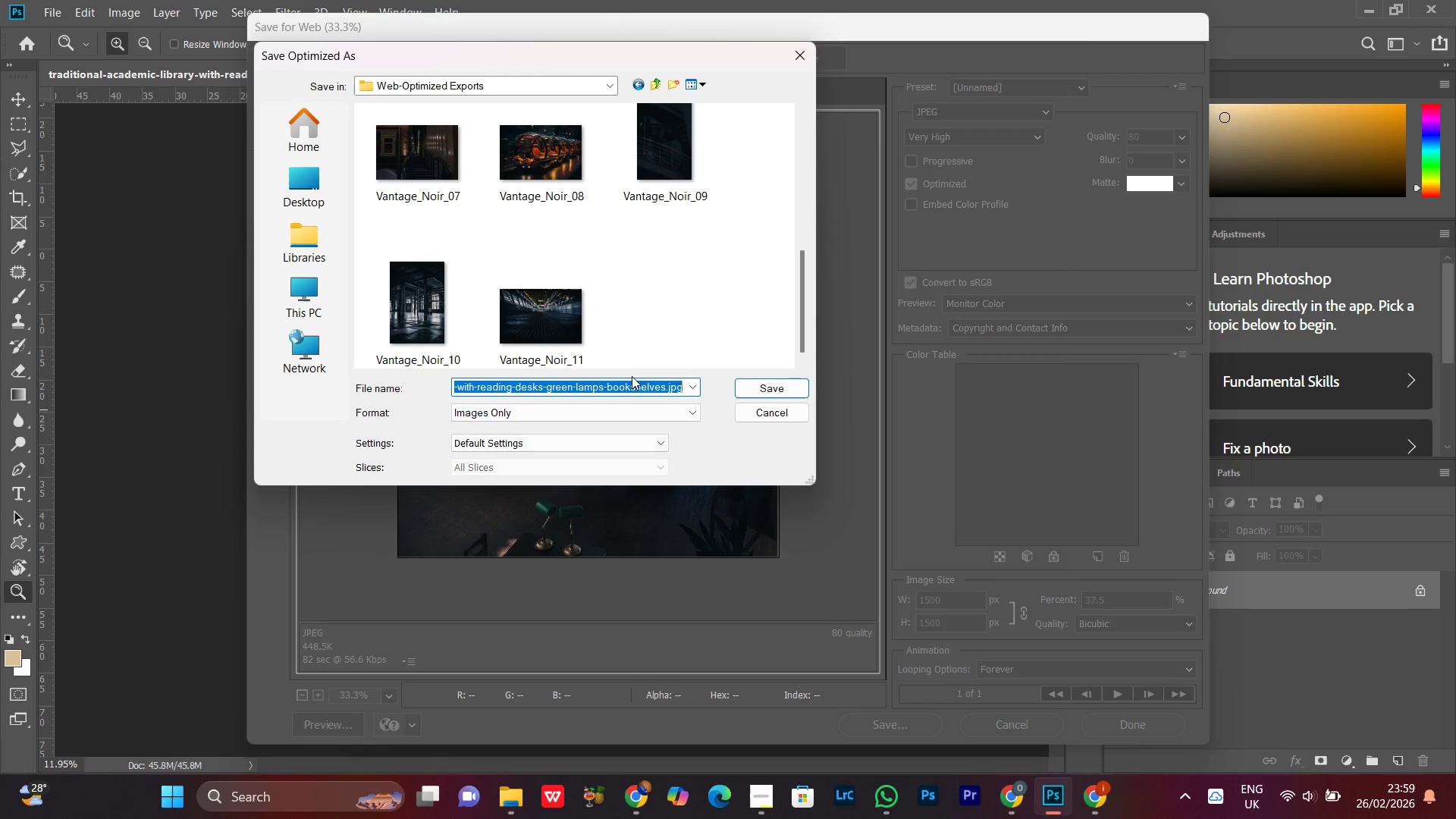 
key(Control+V)
 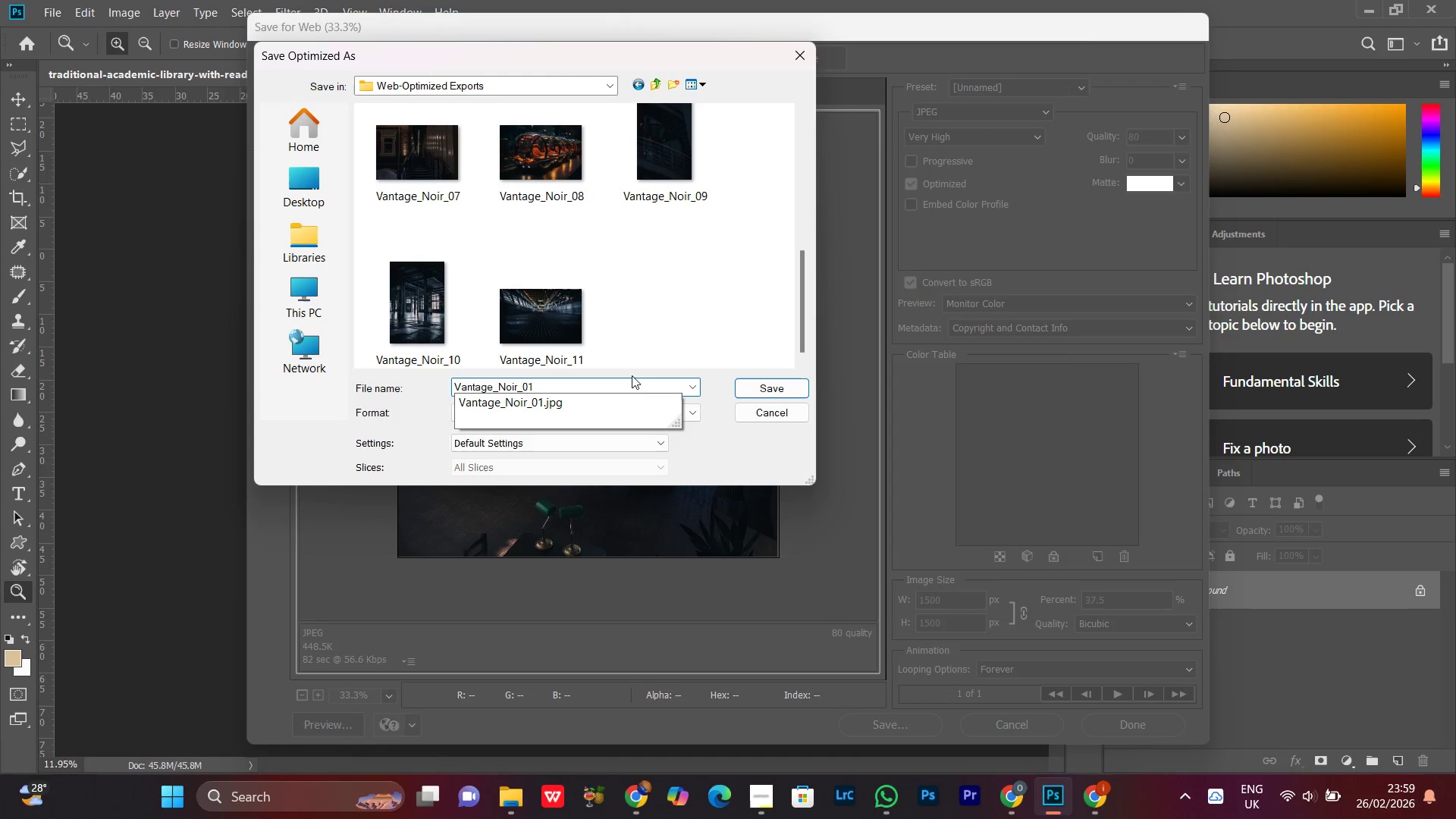 
key(Backspace)
key(Backspace)
type(12)
 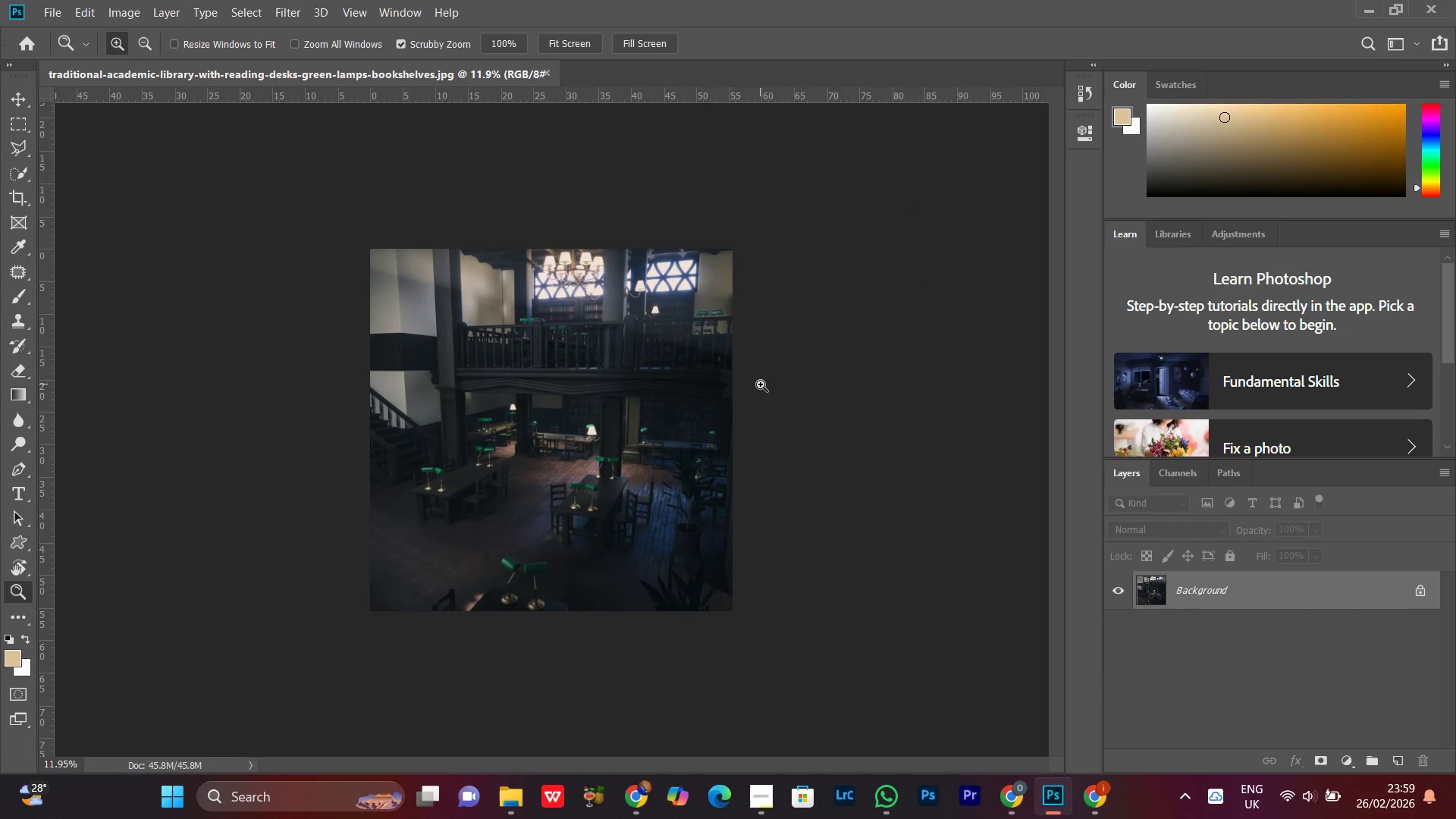 
wait(6.66)
 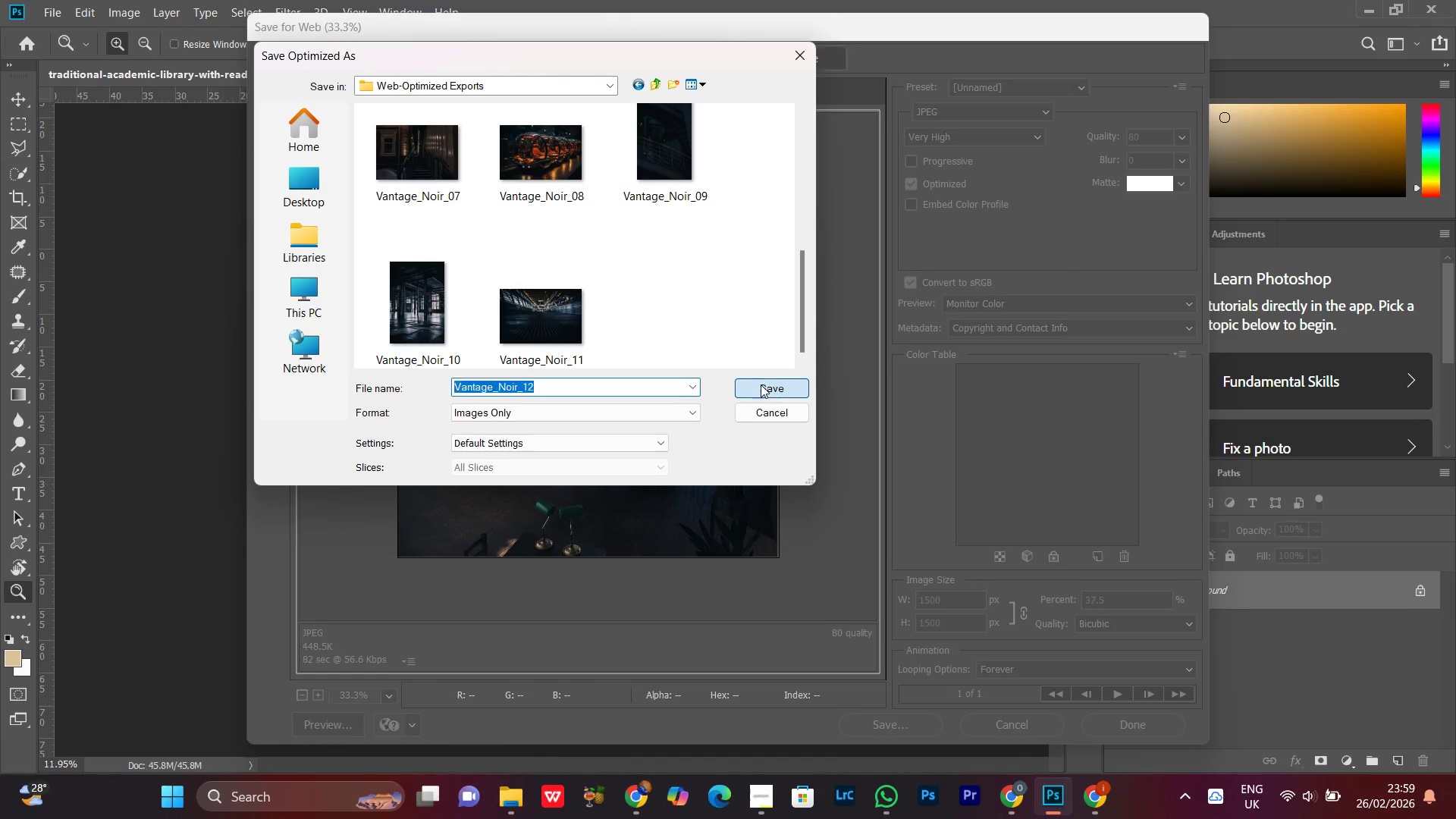 
left_click([570, 416])
 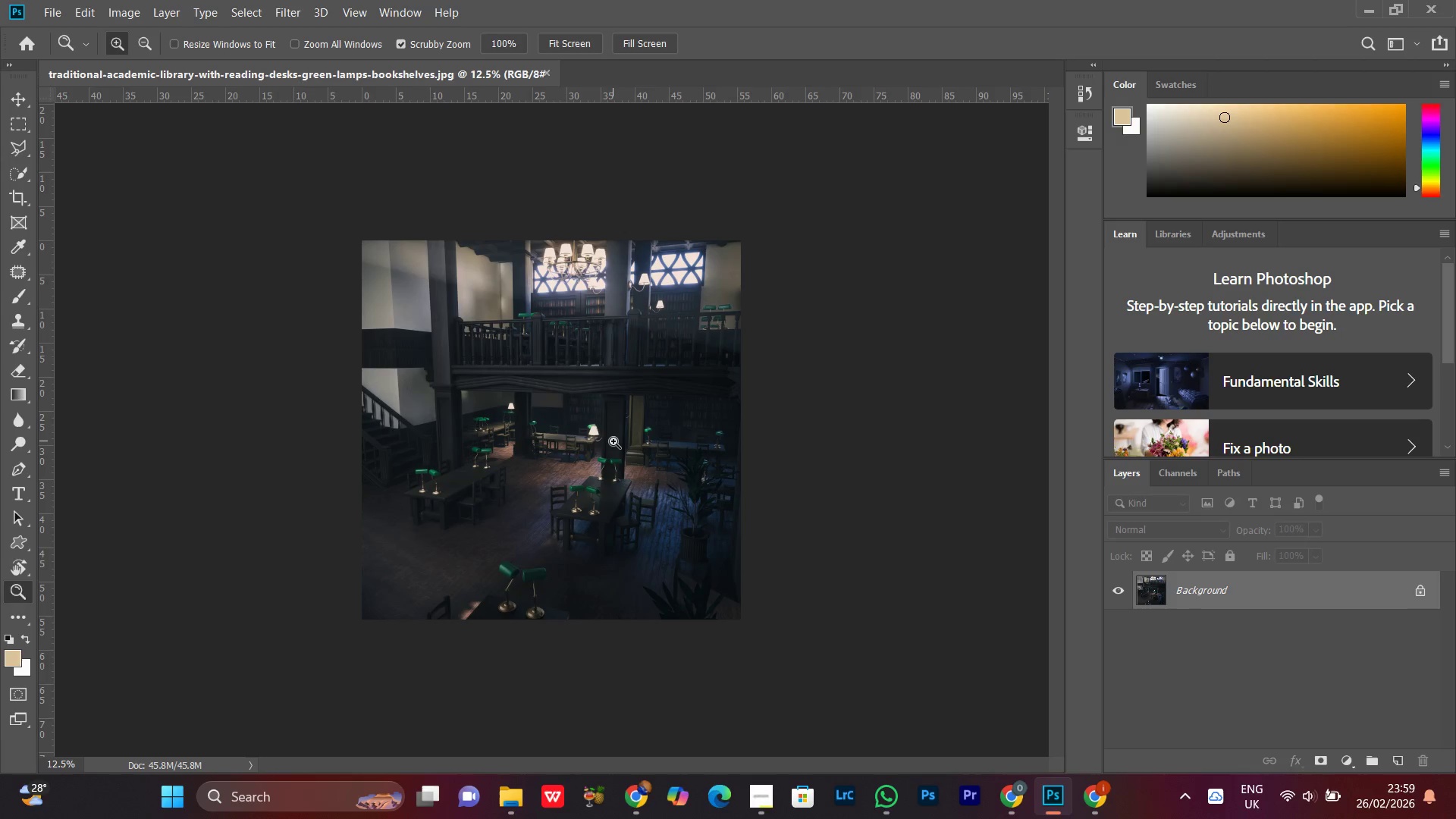 
key(Alt+Control+Shift+S)
 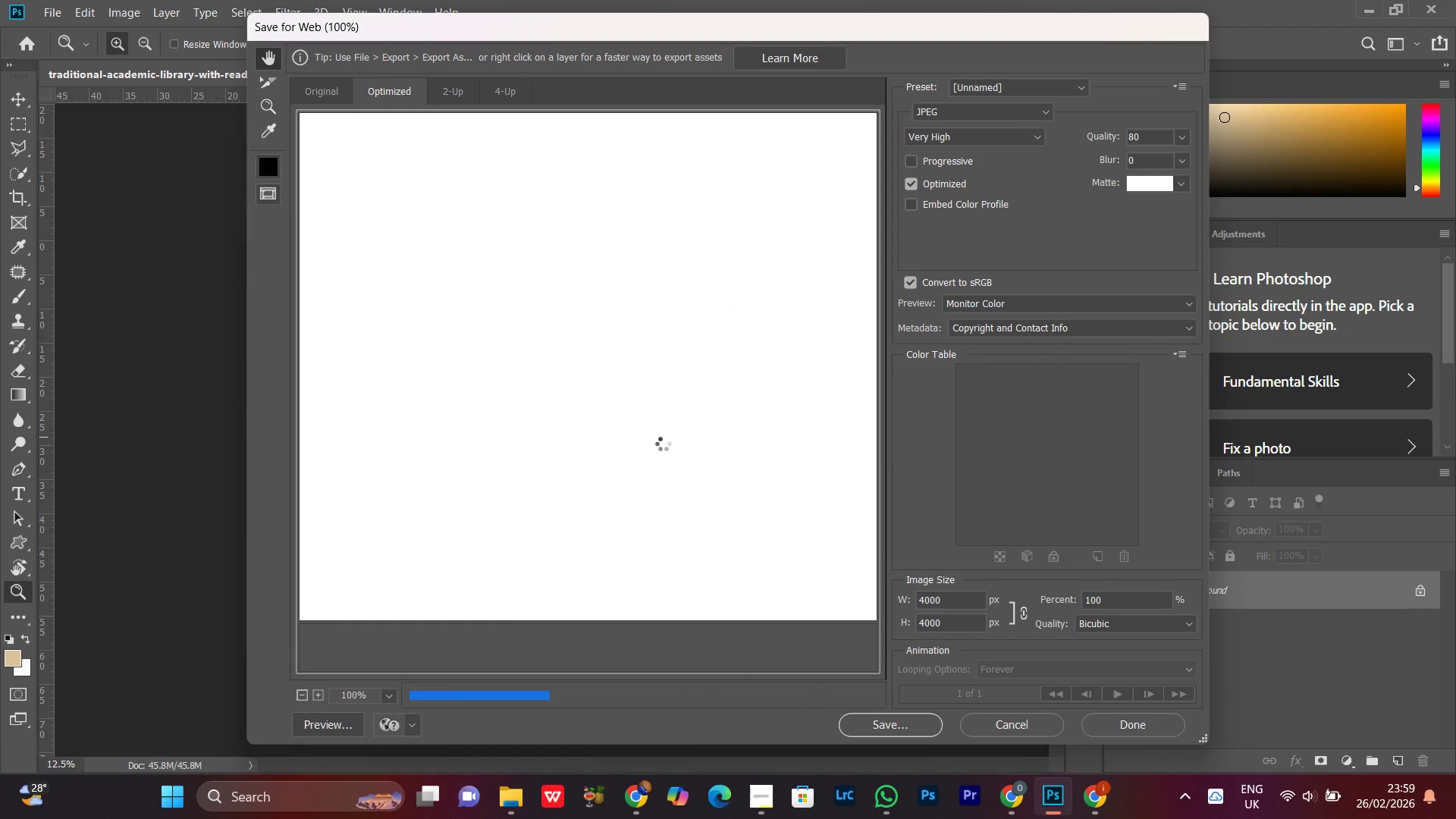 
left_click([659, 444])
 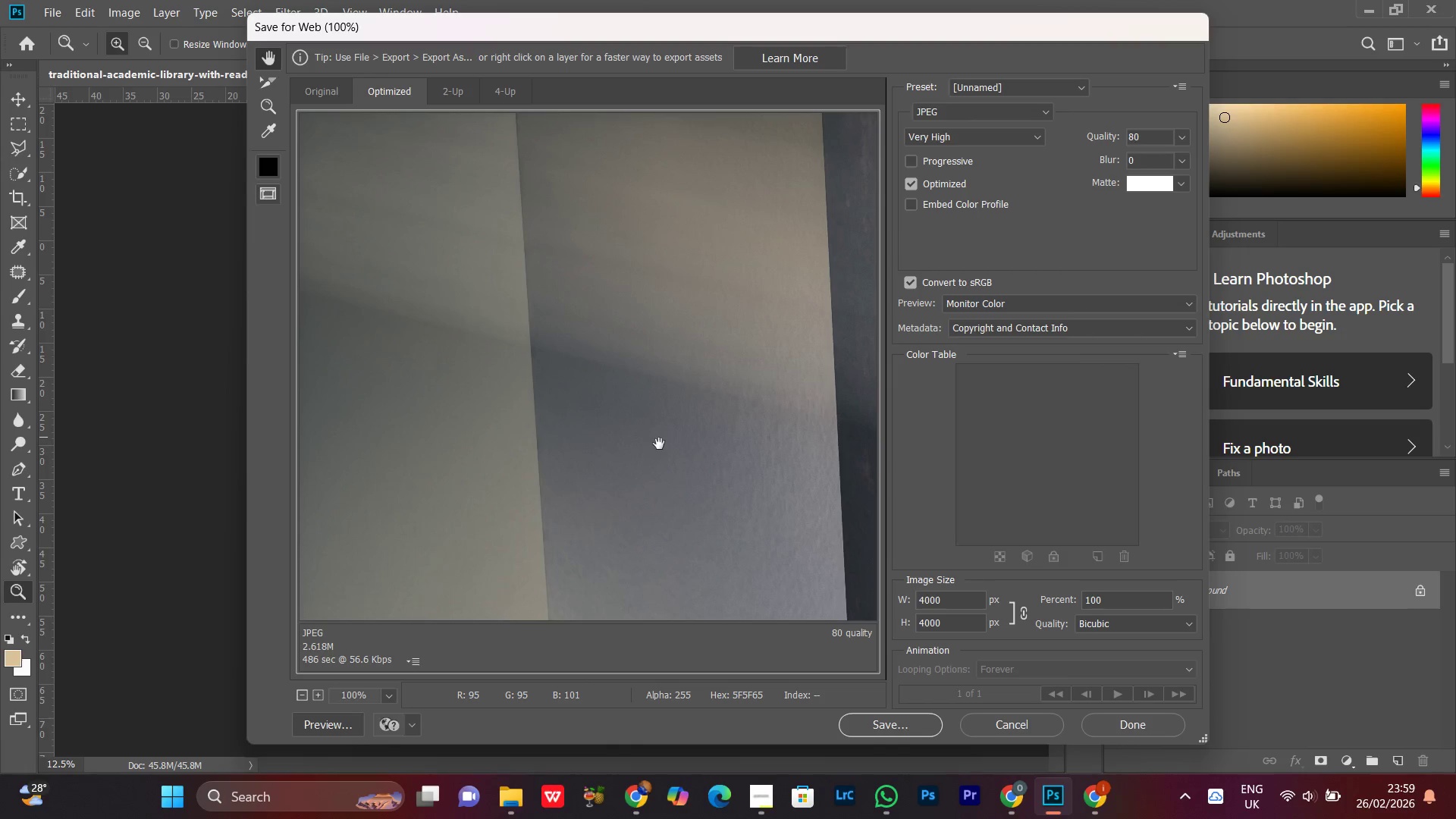 
key(Control+Minus)
 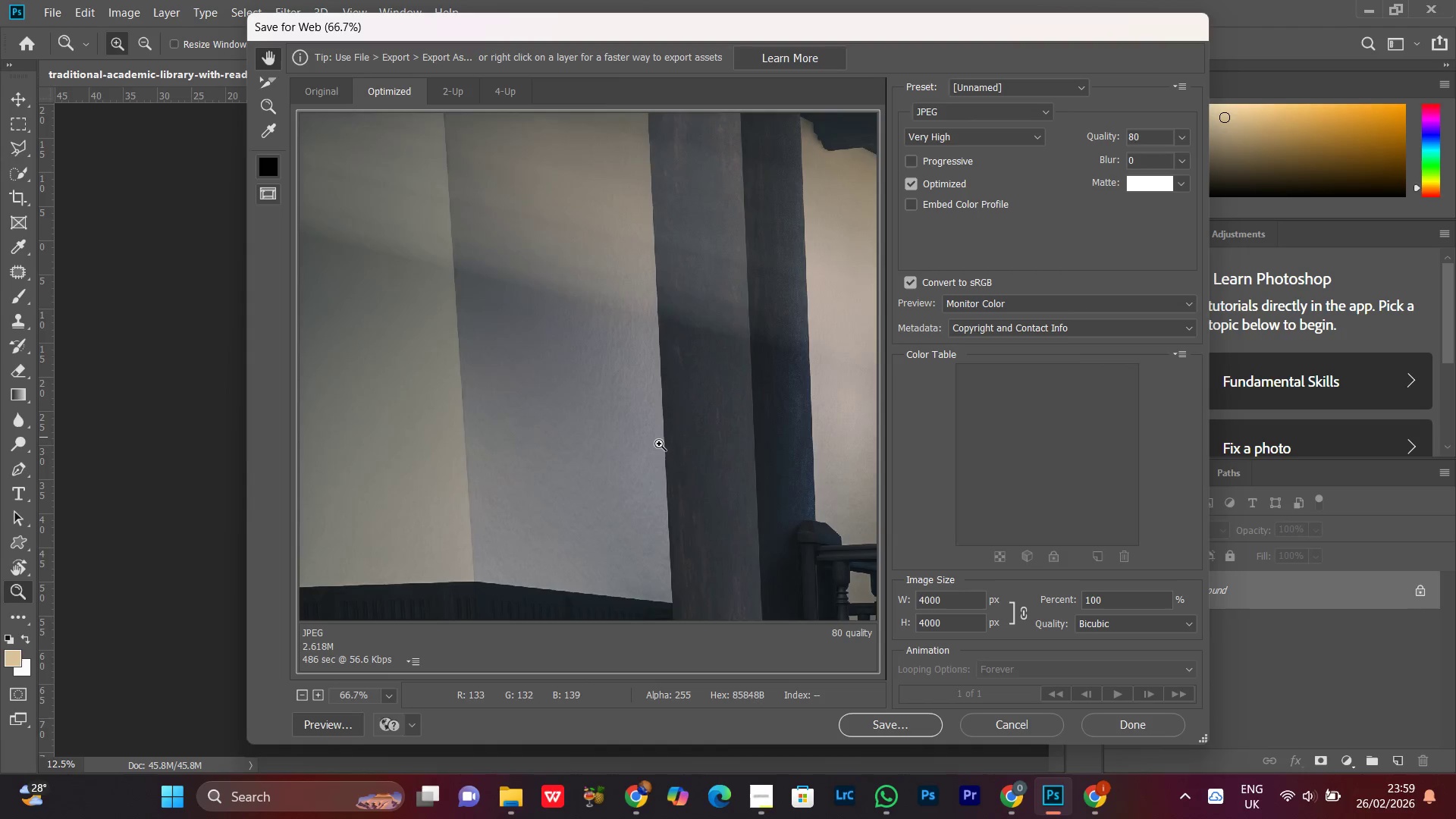 
key(Control+Minus)
 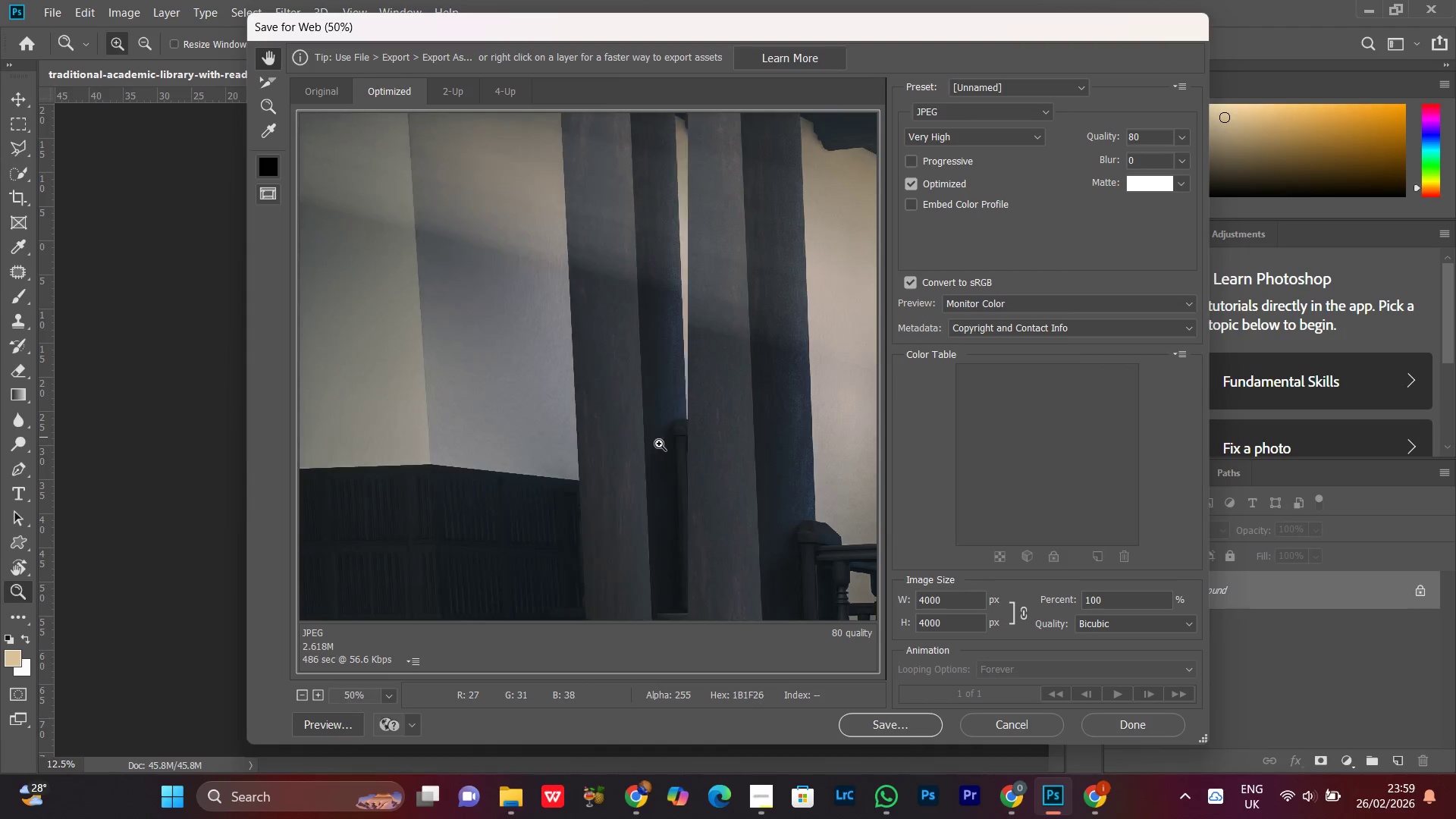 
key(Control+Minus)
 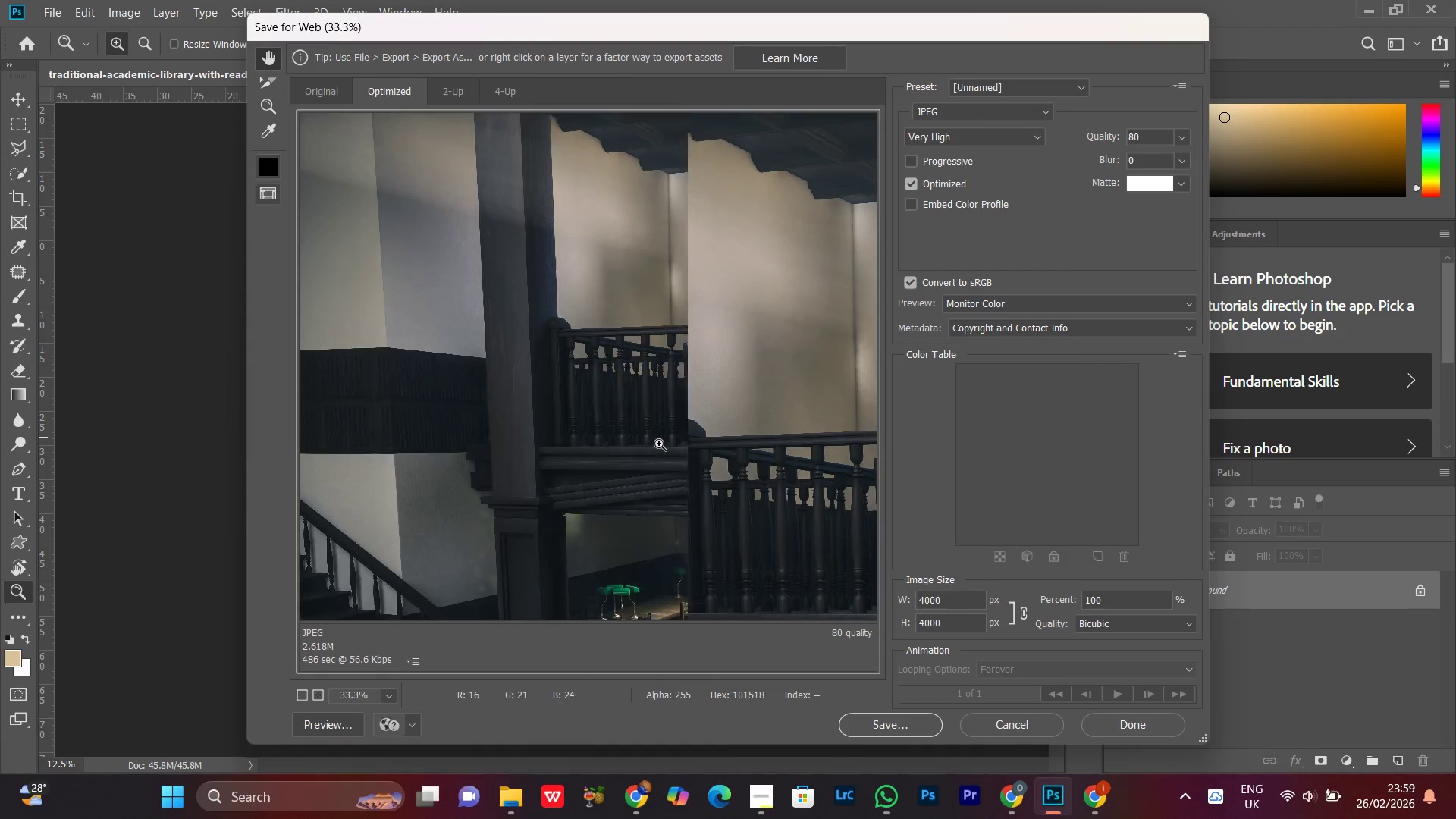 
key(Control+Minus)
 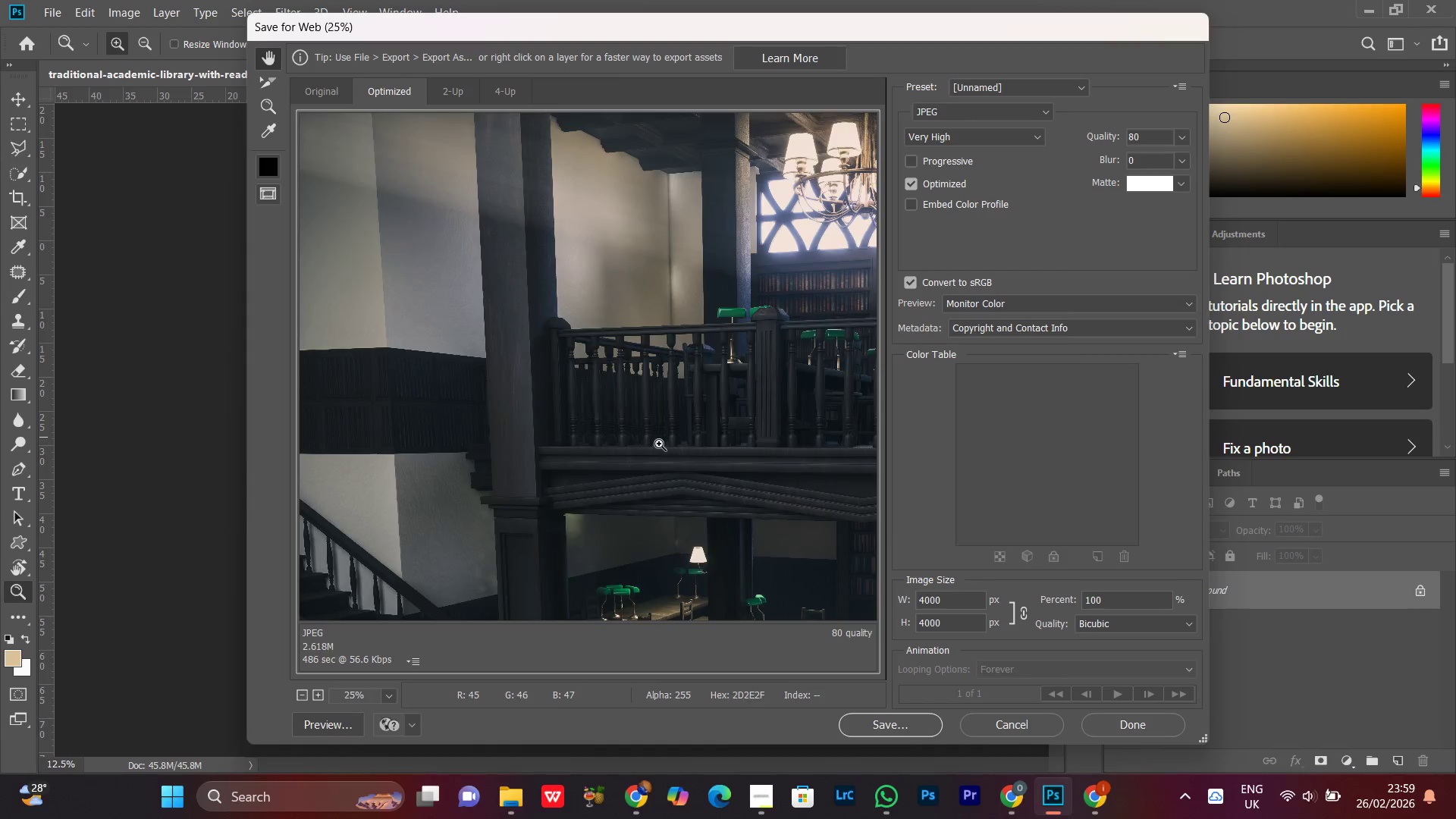 
key(Control+Minus)
 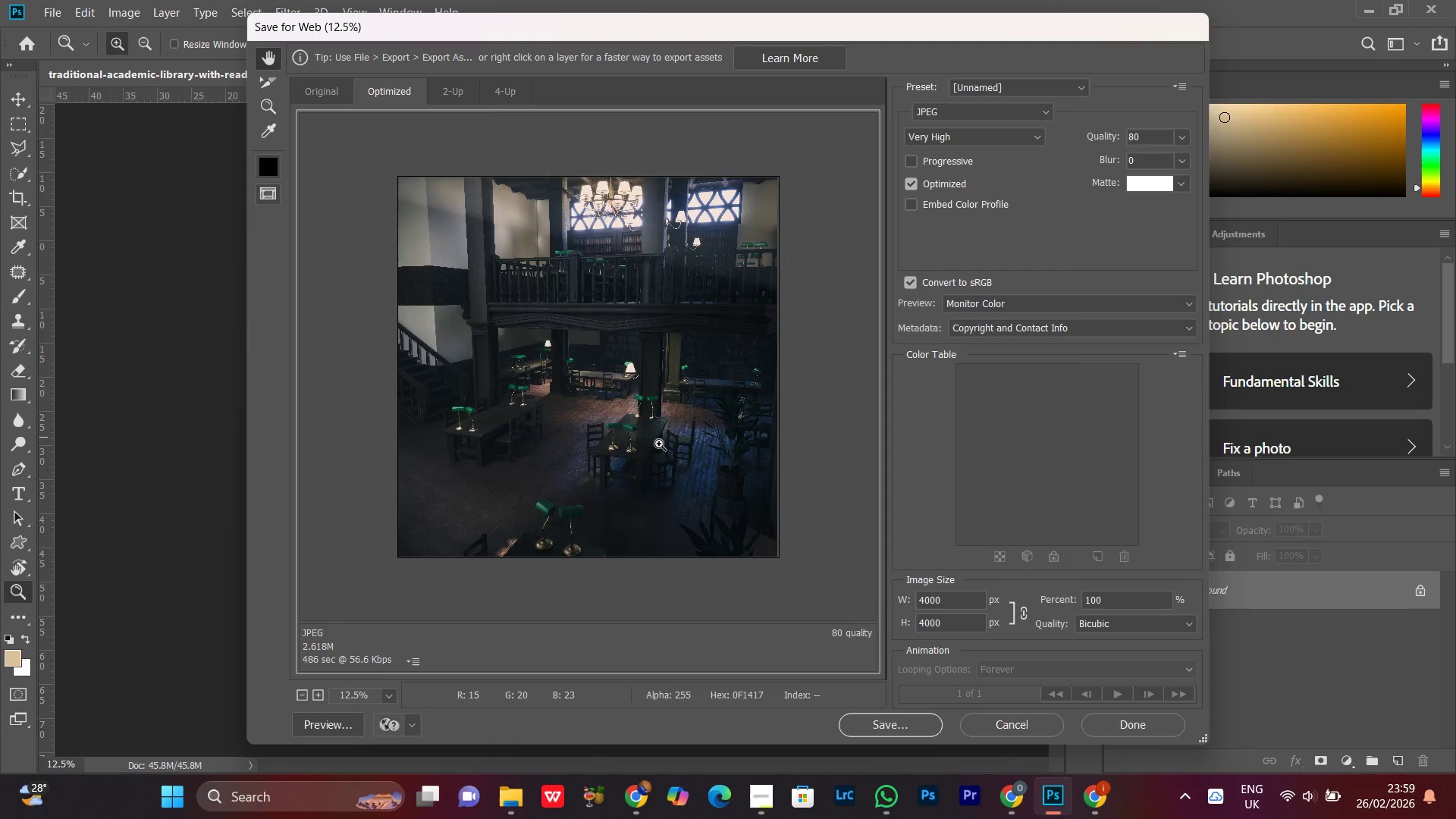 
key(Control+Equal)
 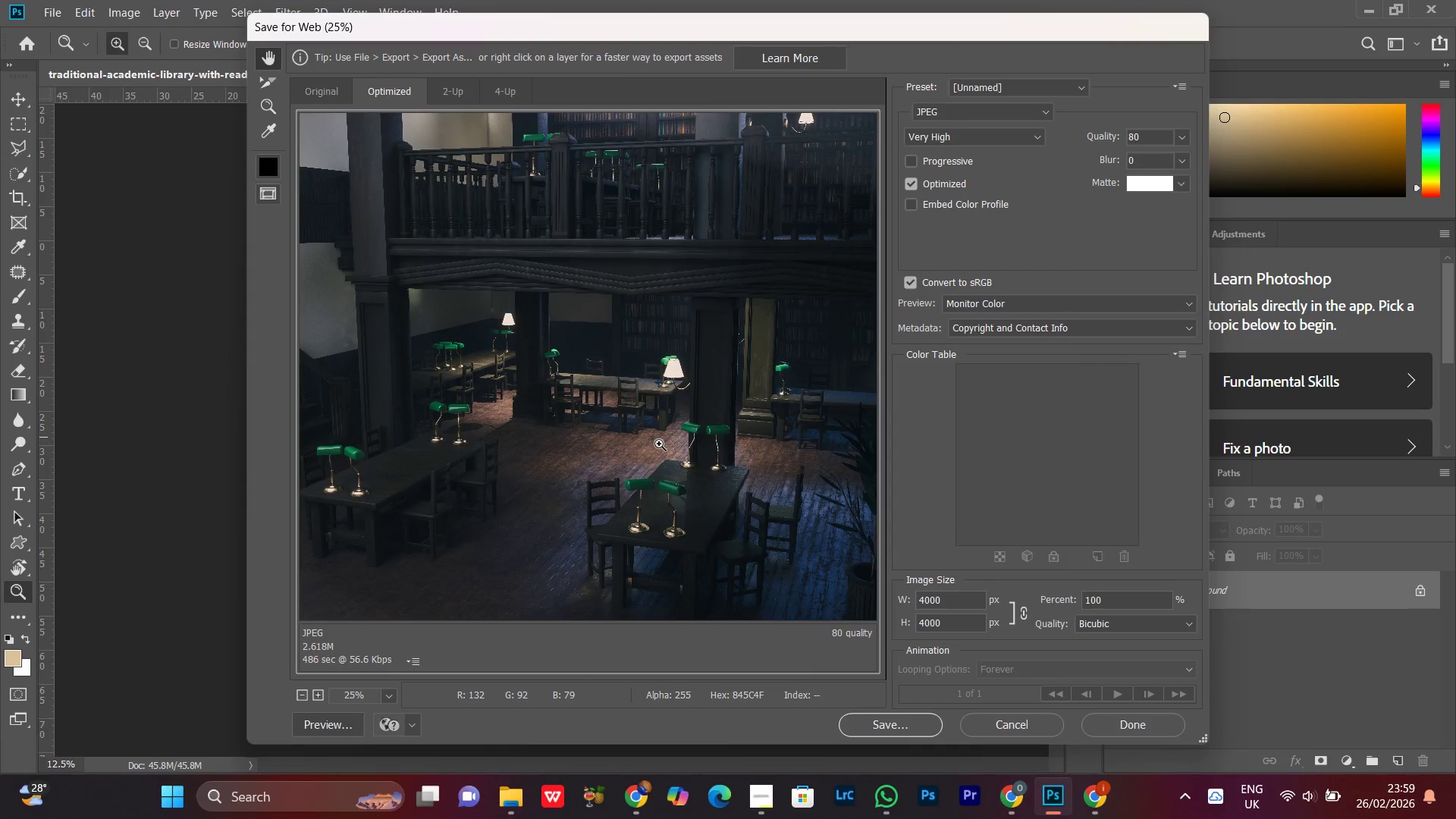 
key(Control+Minus)
 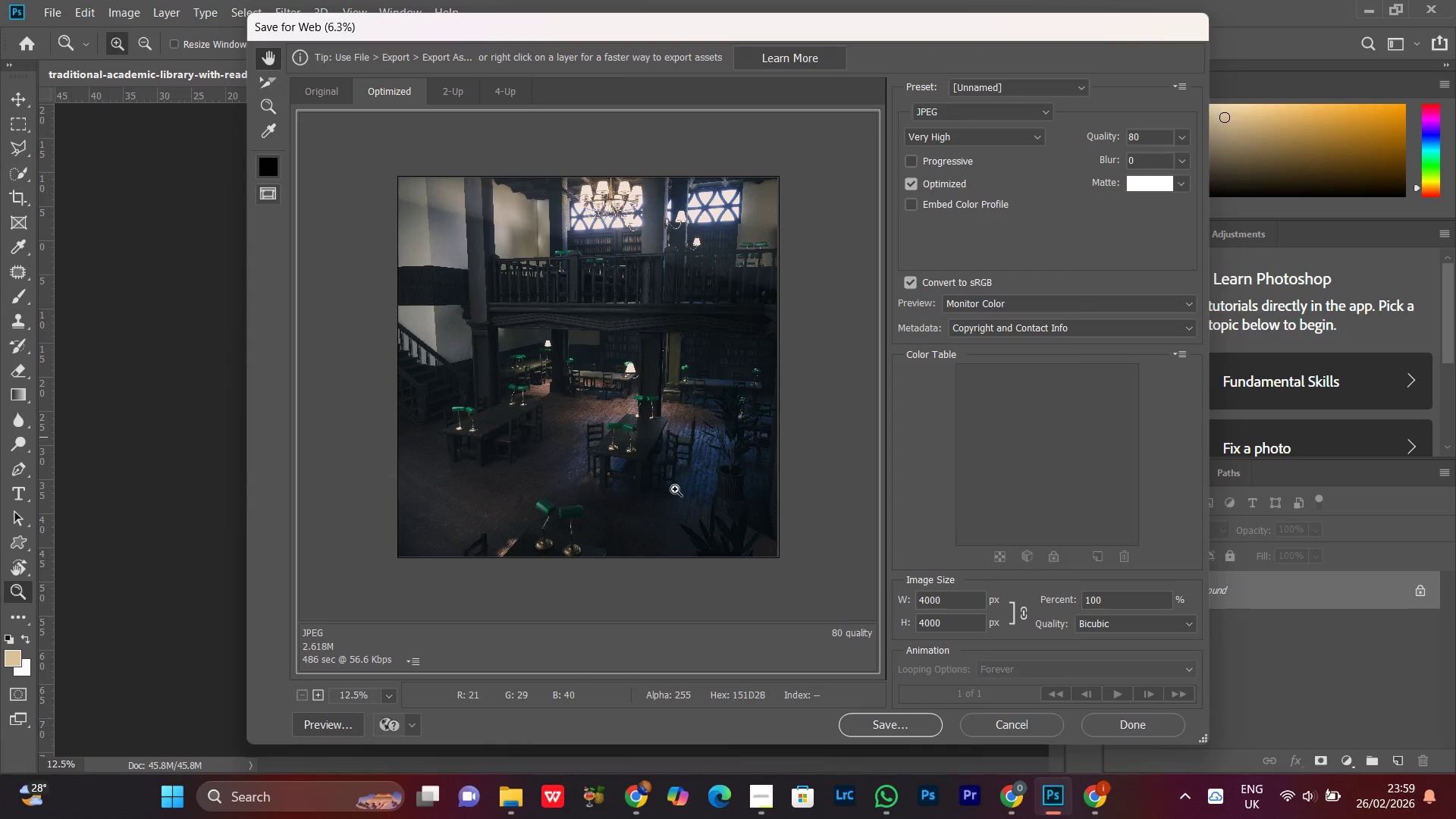 
key(Control+Minus)
 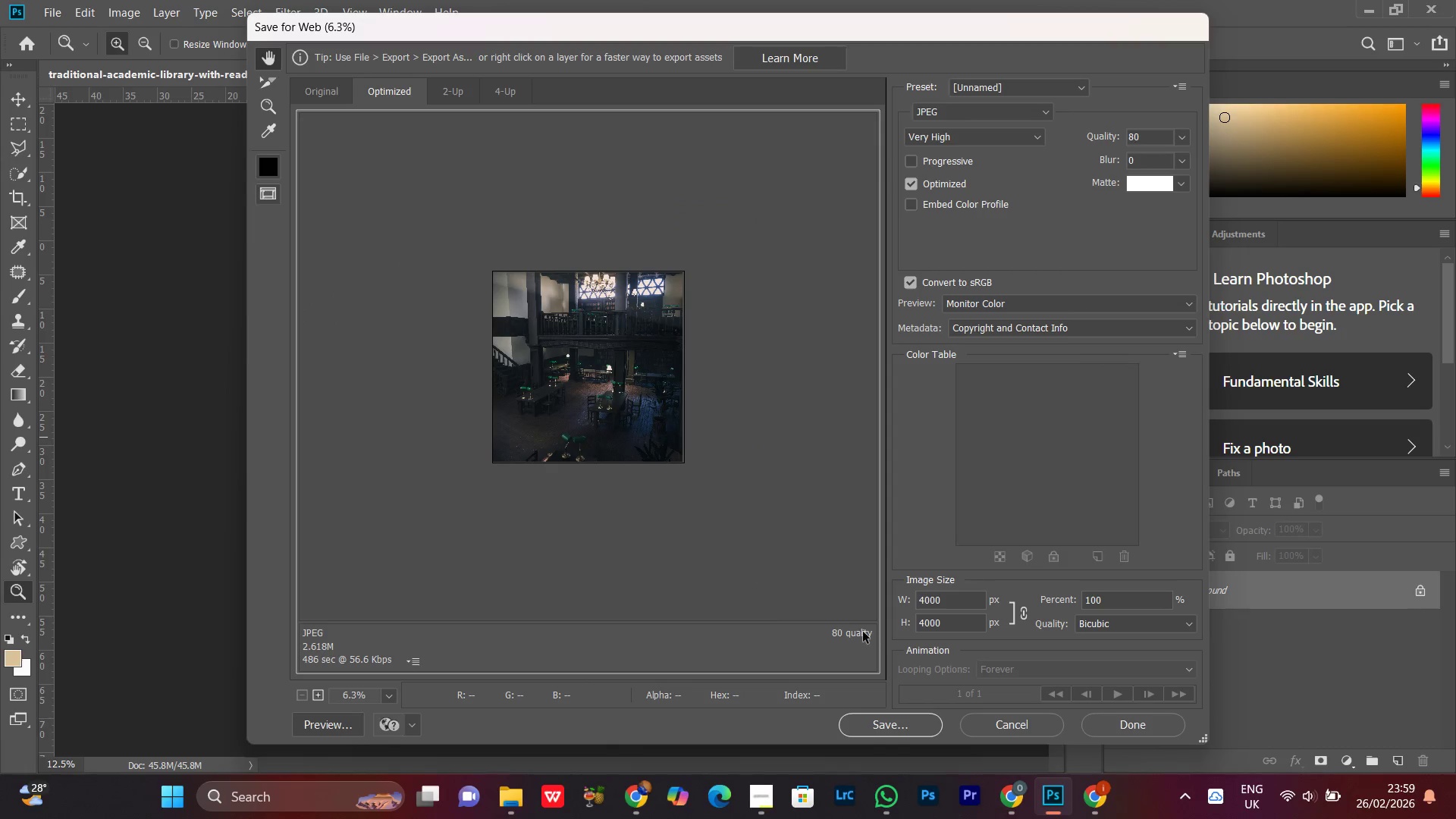 
key(Control+Equal)
 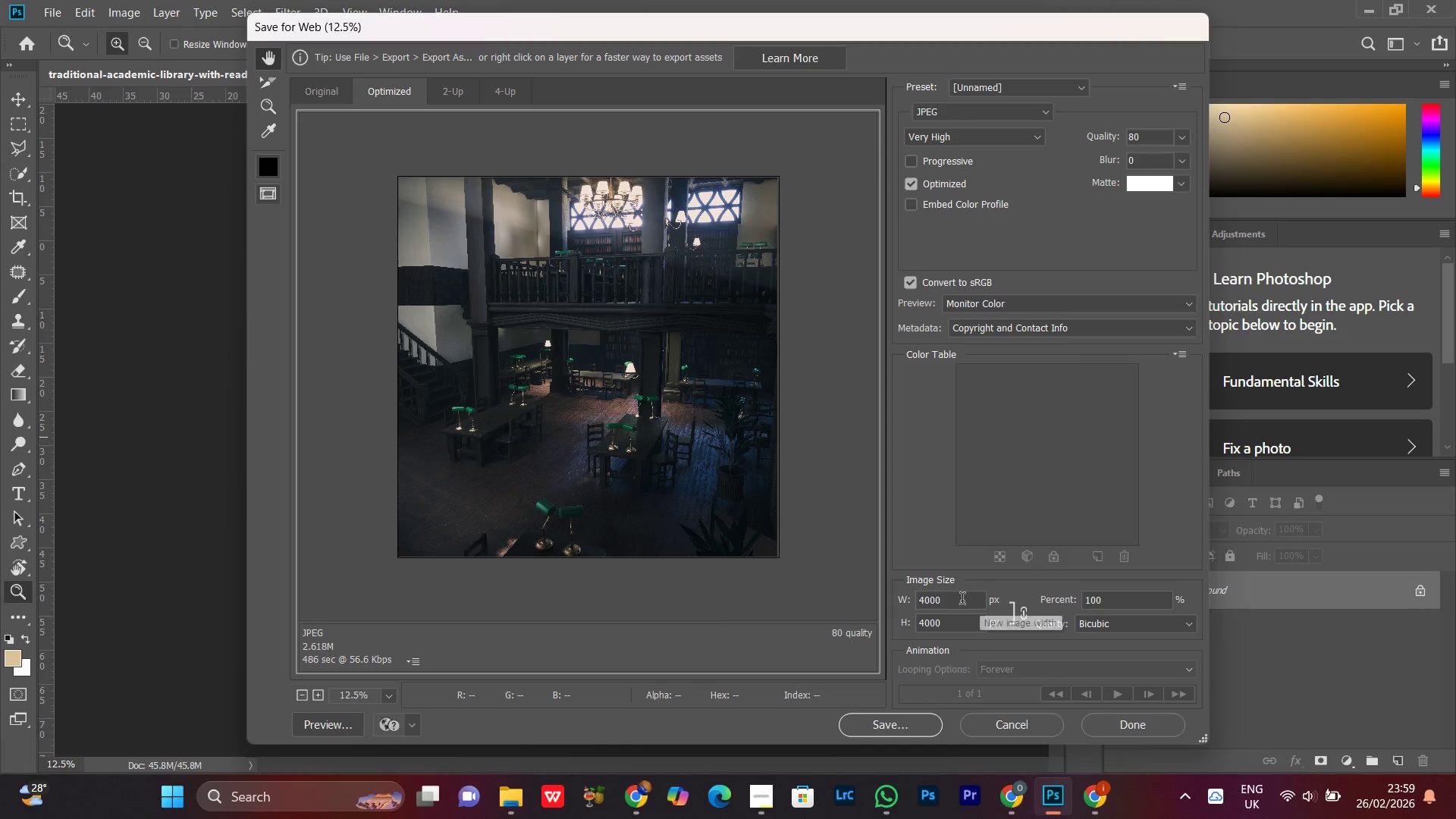 
left_click_drag(start_coordinate=[962, 601], to_coordinate=[816, 613])
 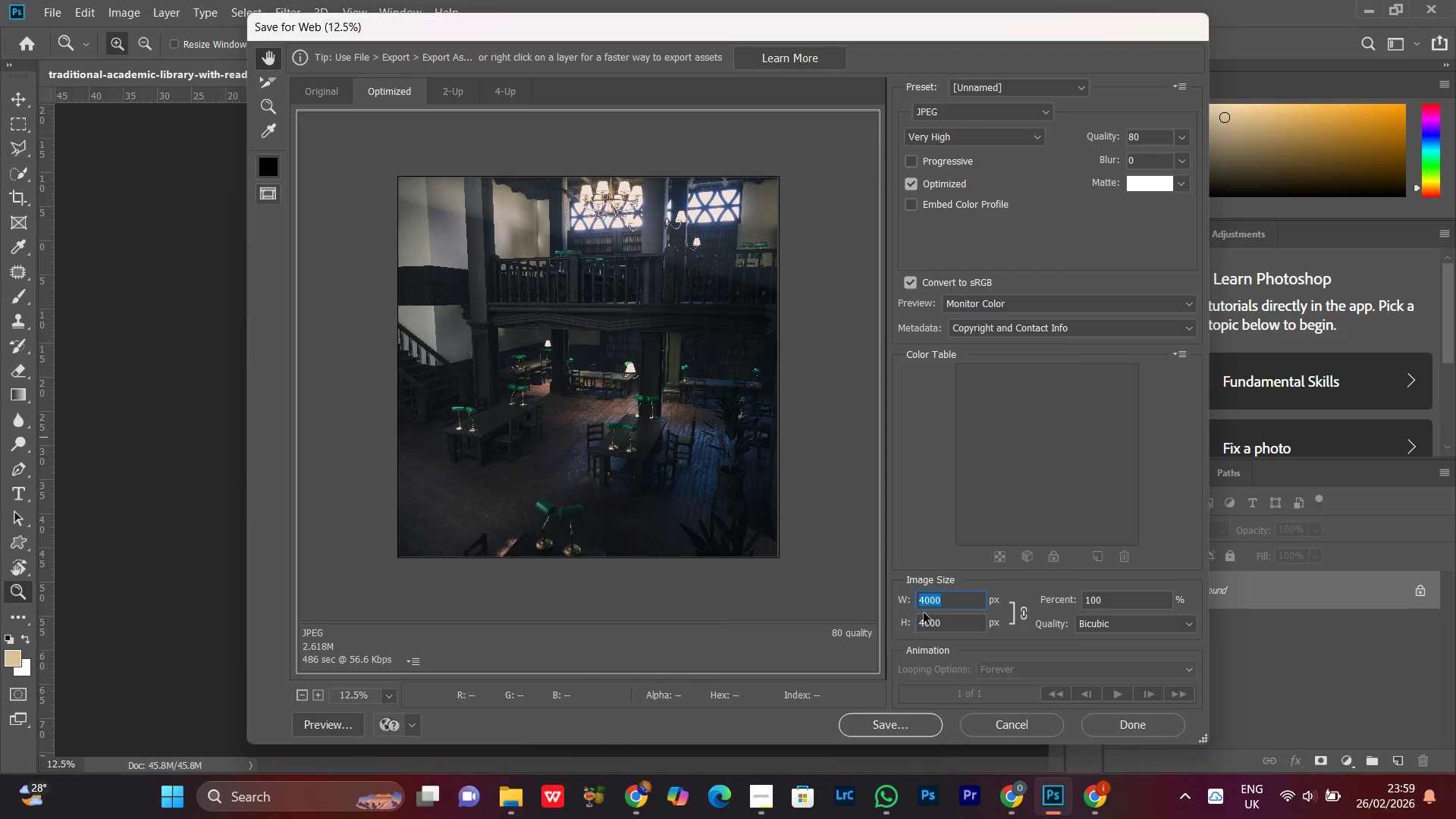 
type(300)
 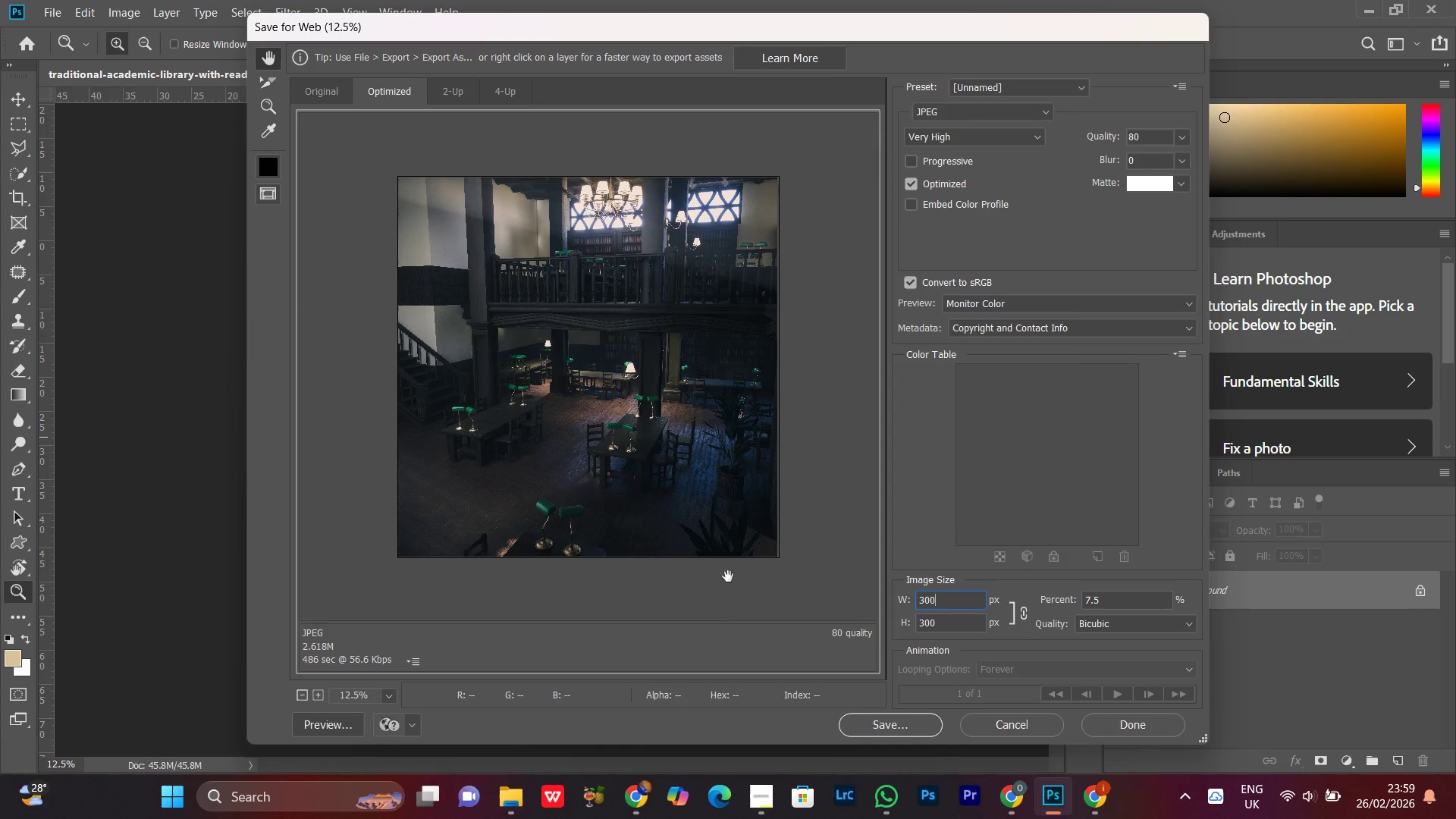 
key(0)
 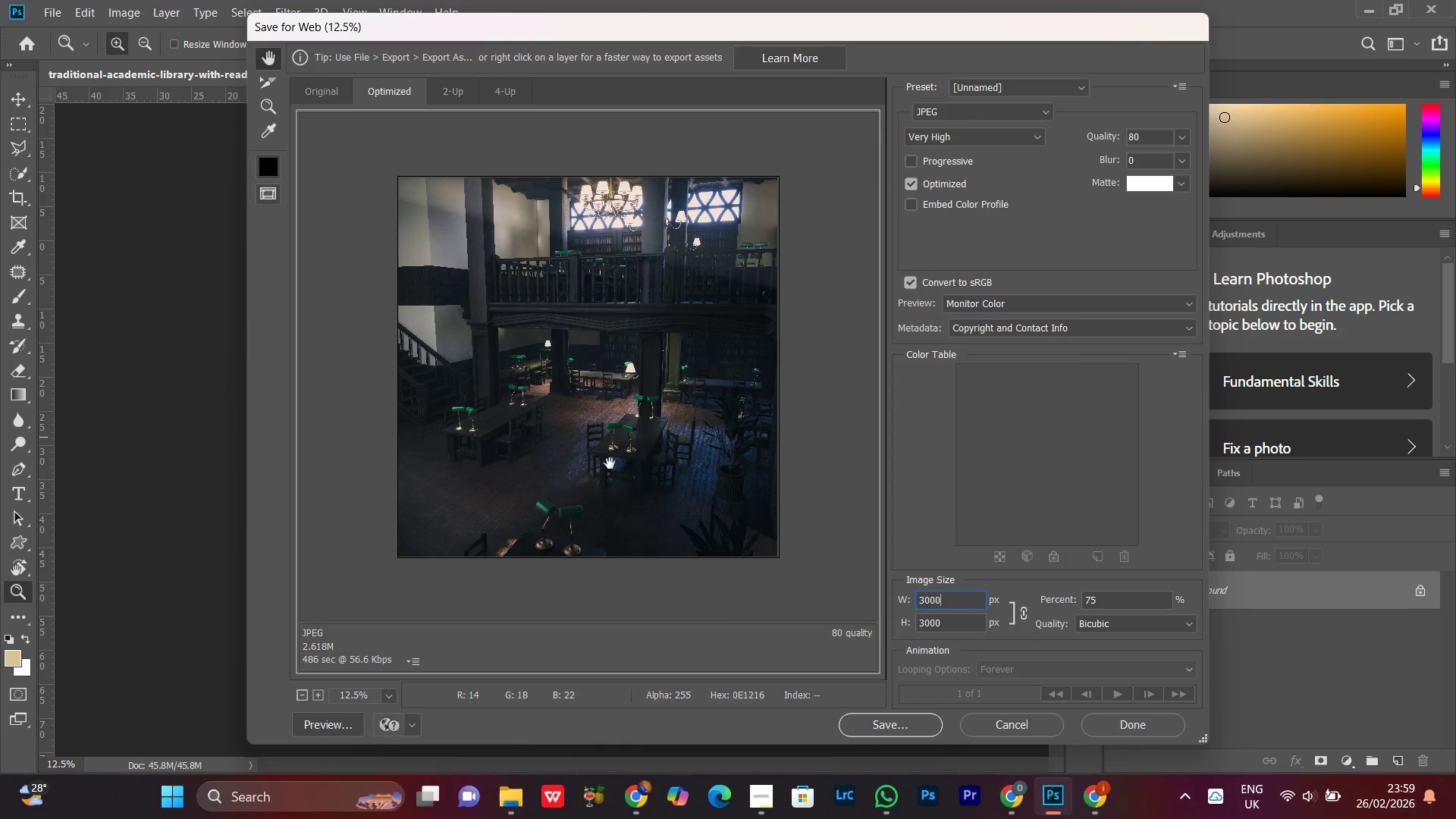 
left_click([610, 463])
 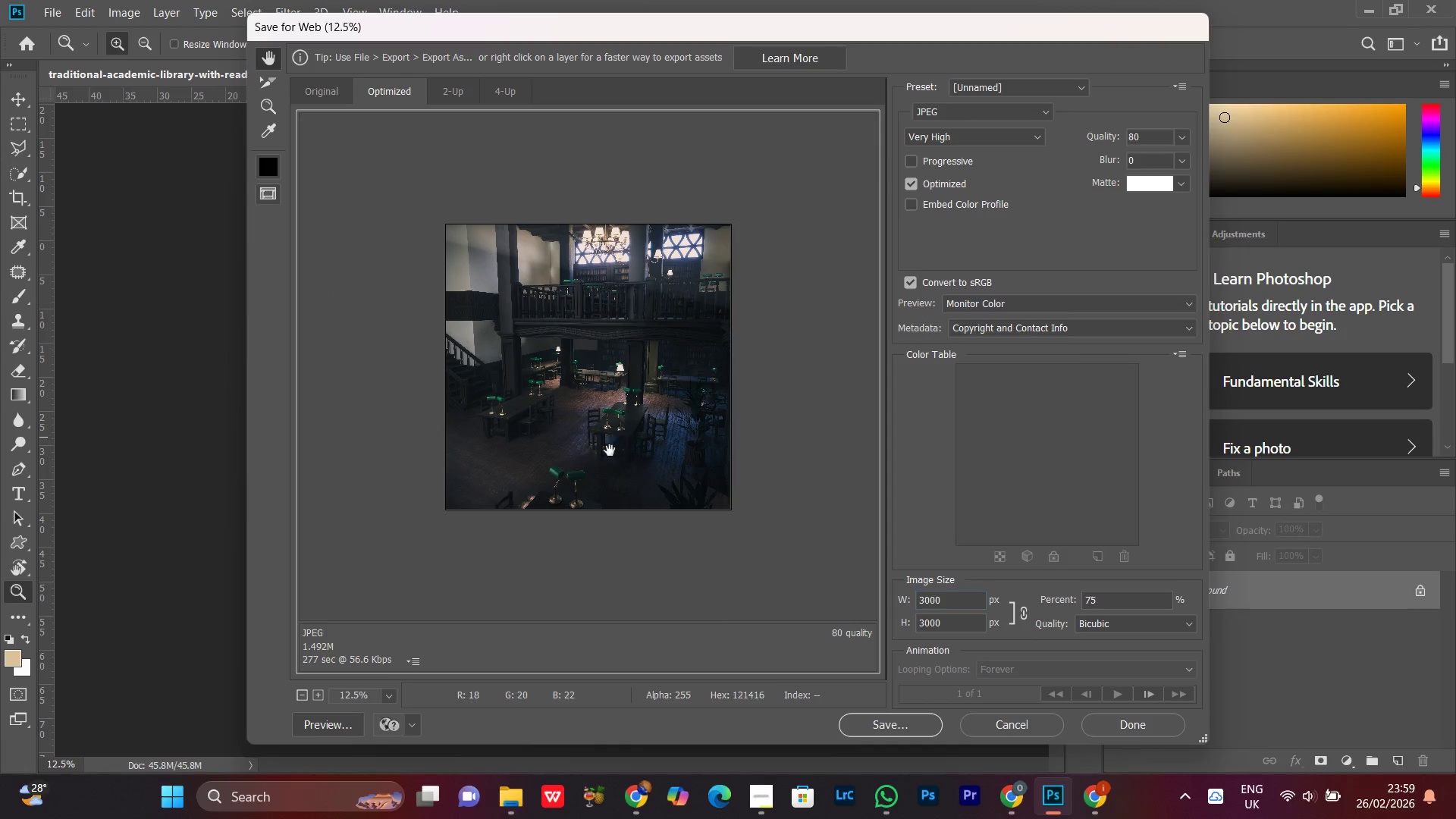 
left_click([607, 475])
 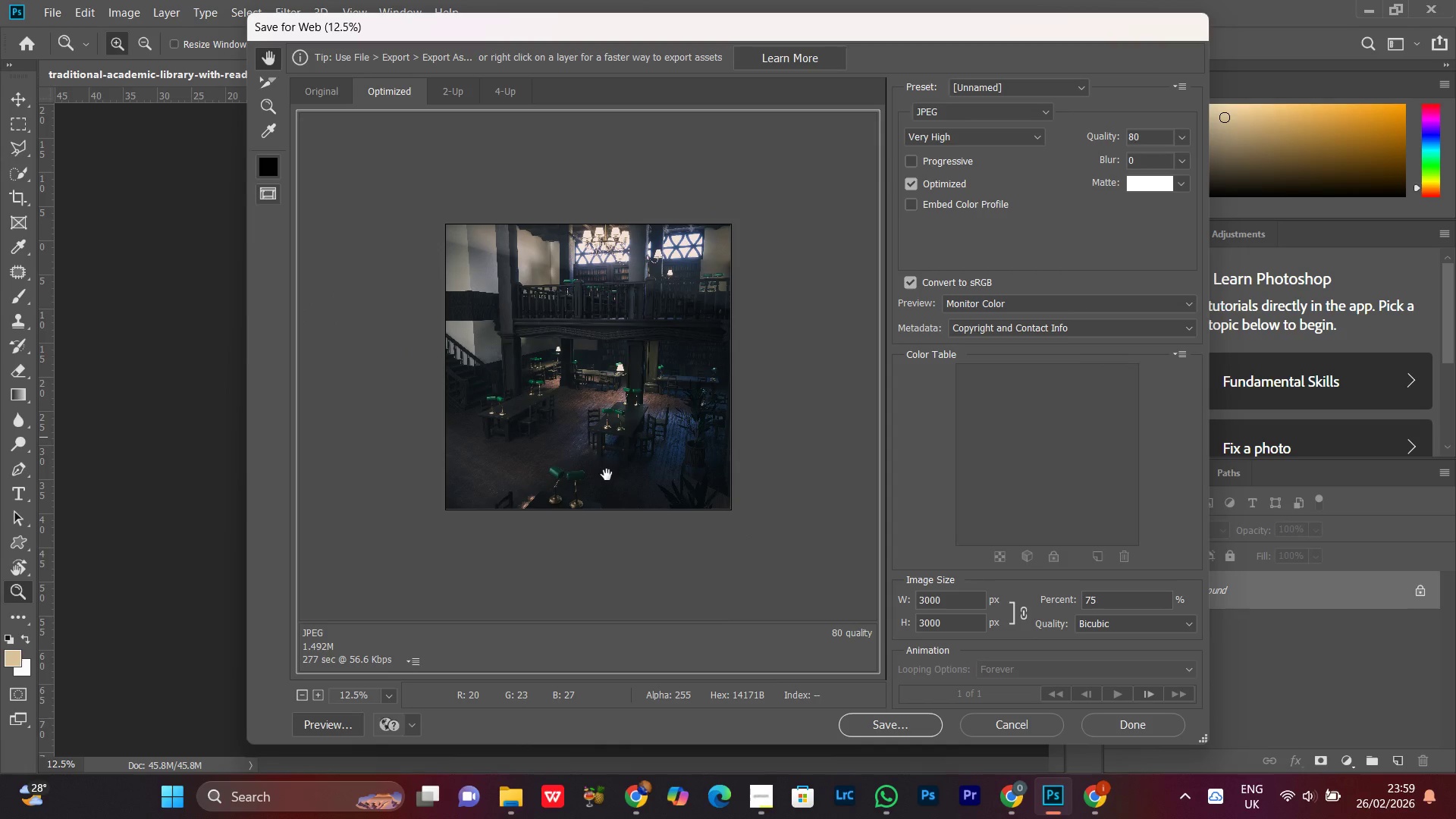 
key(Control+Equal)
 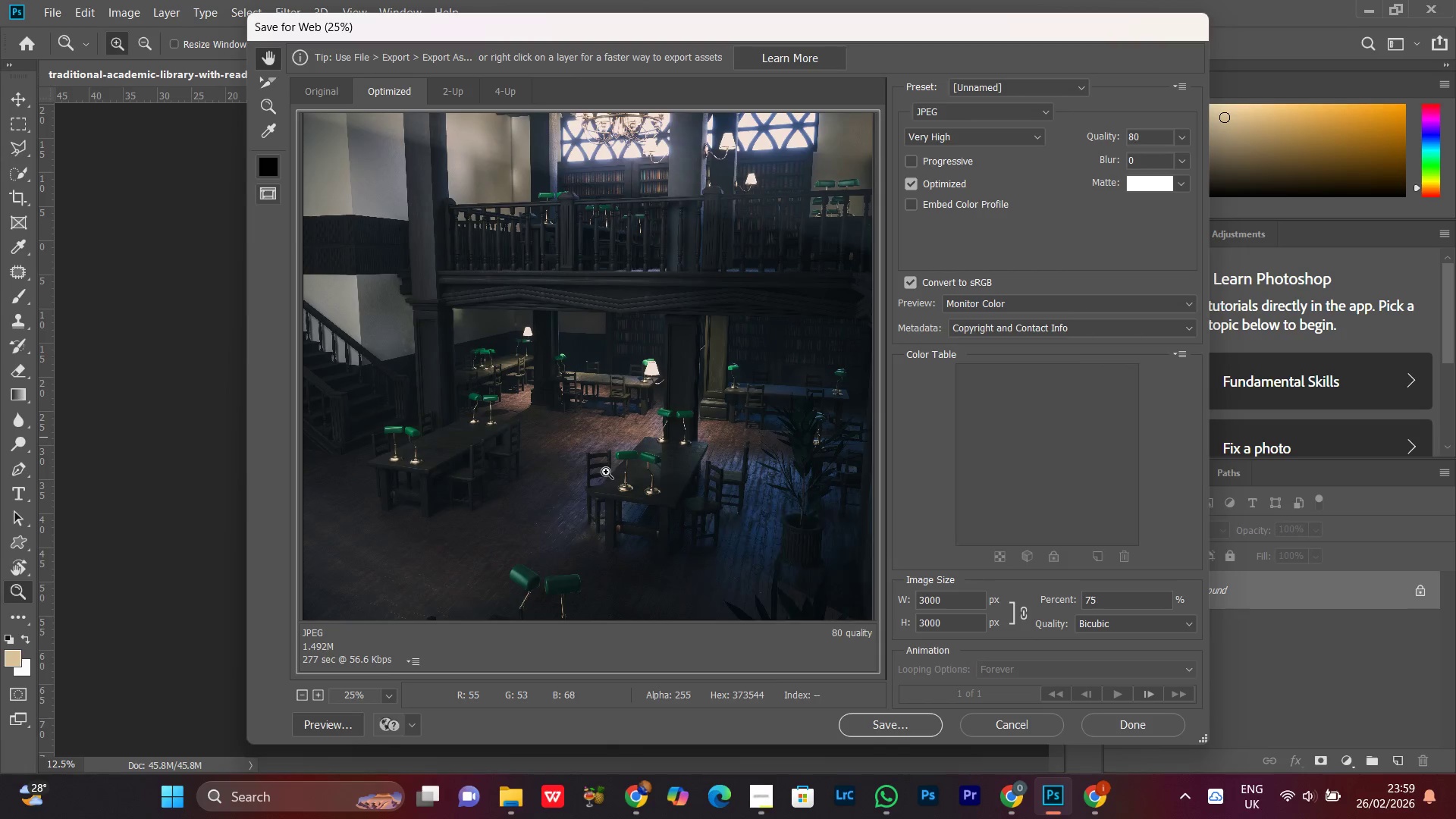 
key(Control+Equal)
 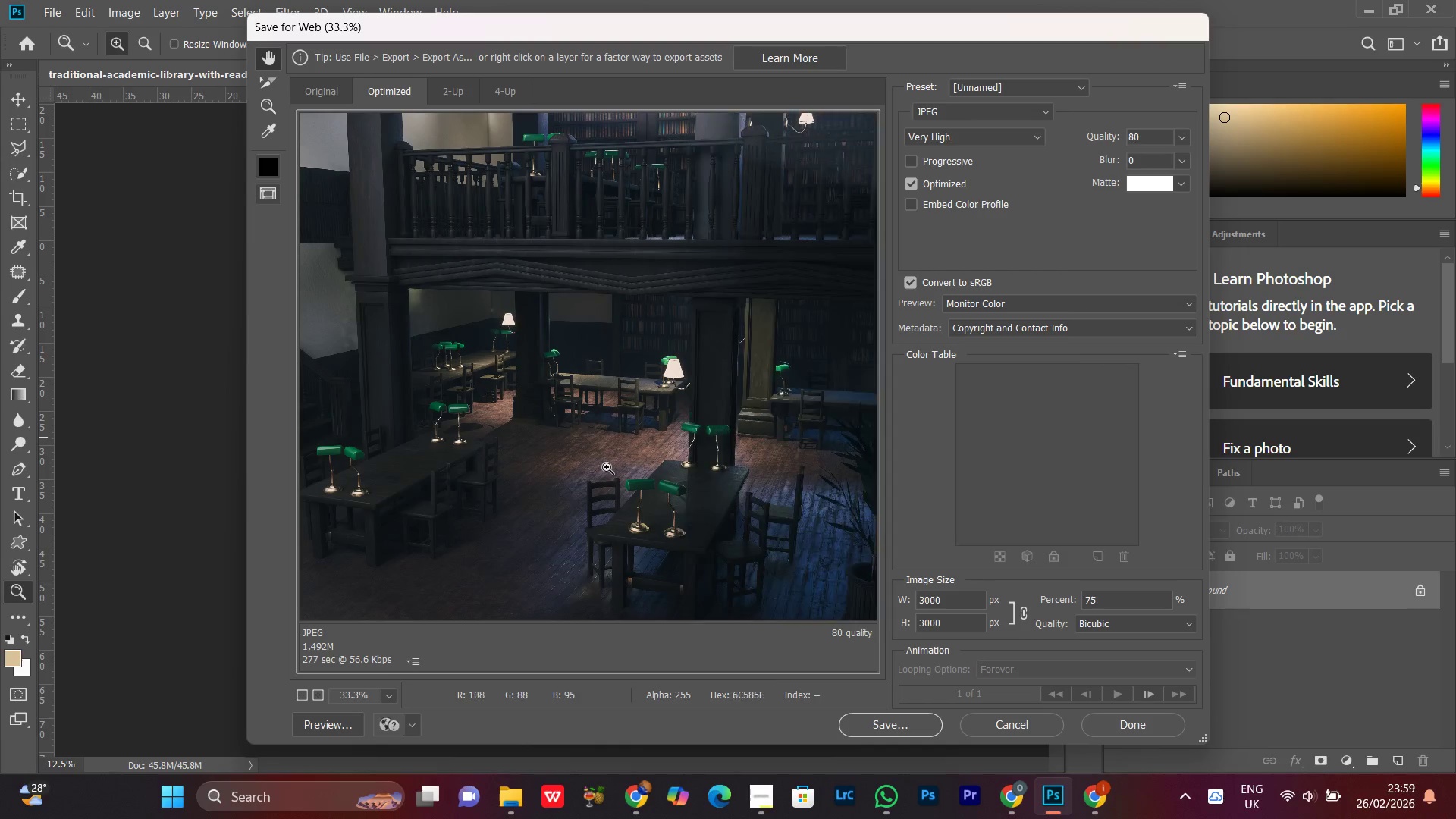 
key(Control+Minus)
 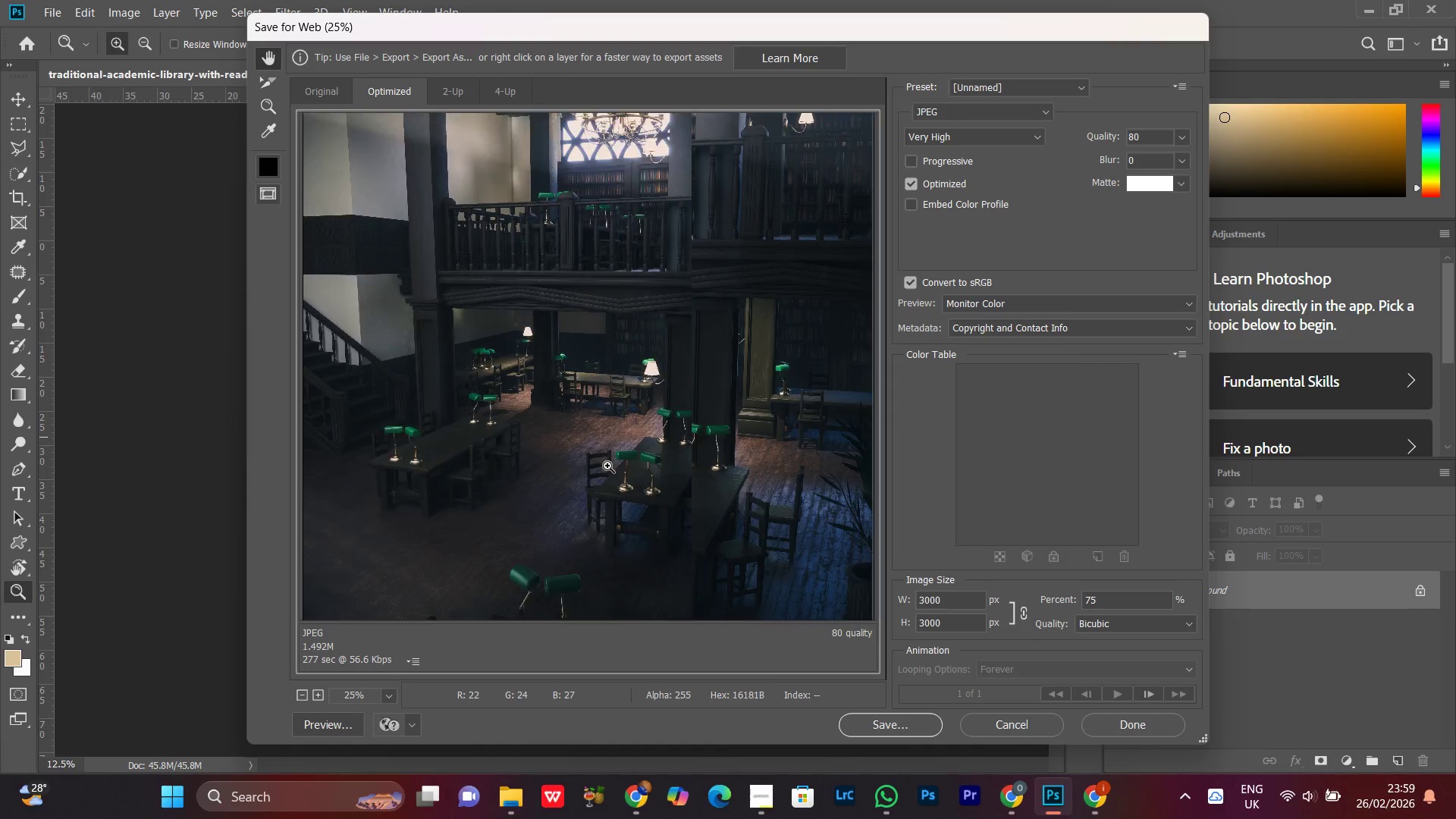 
key(Control+Minus)
 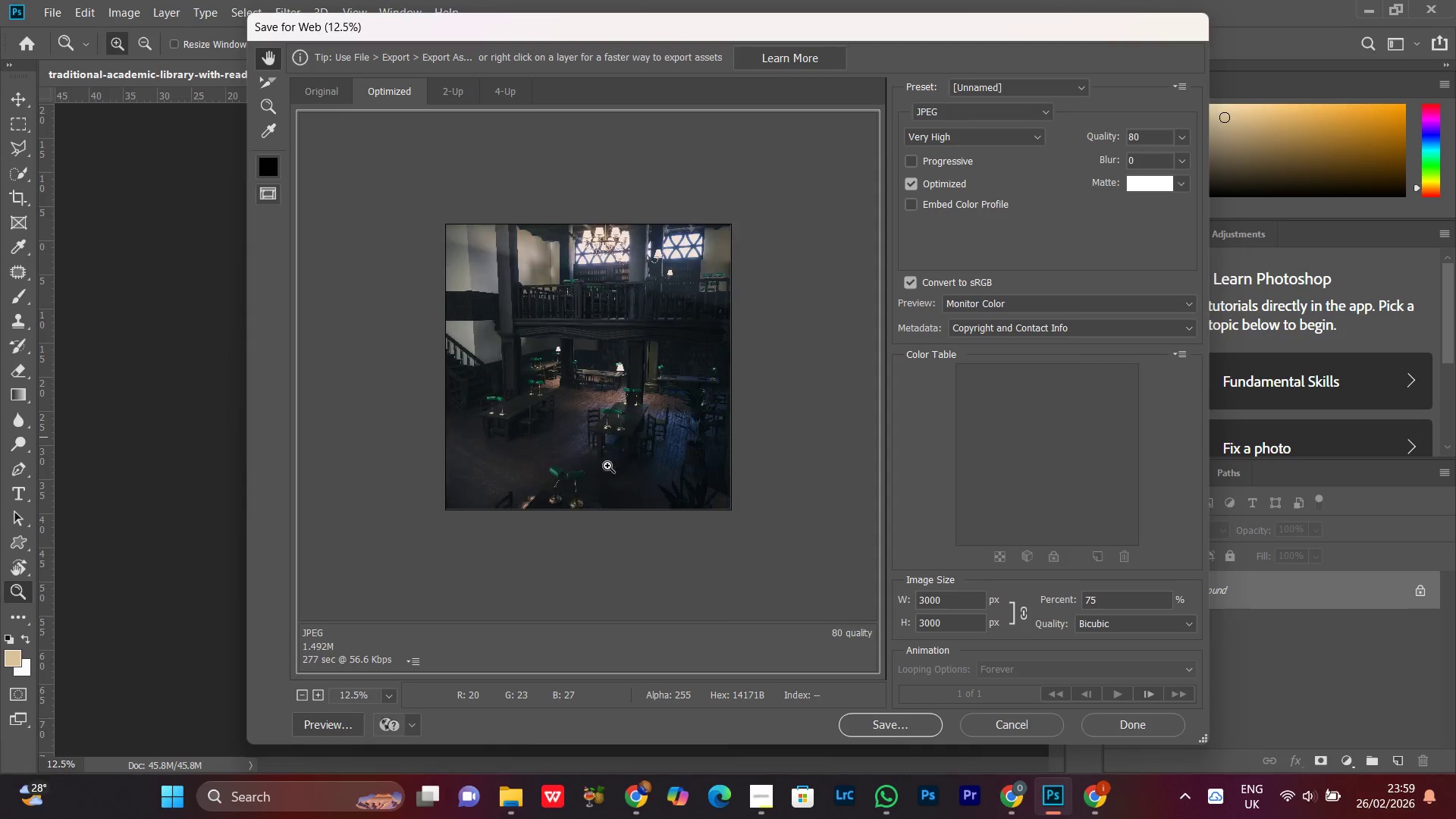 
key(Control+Equal)
 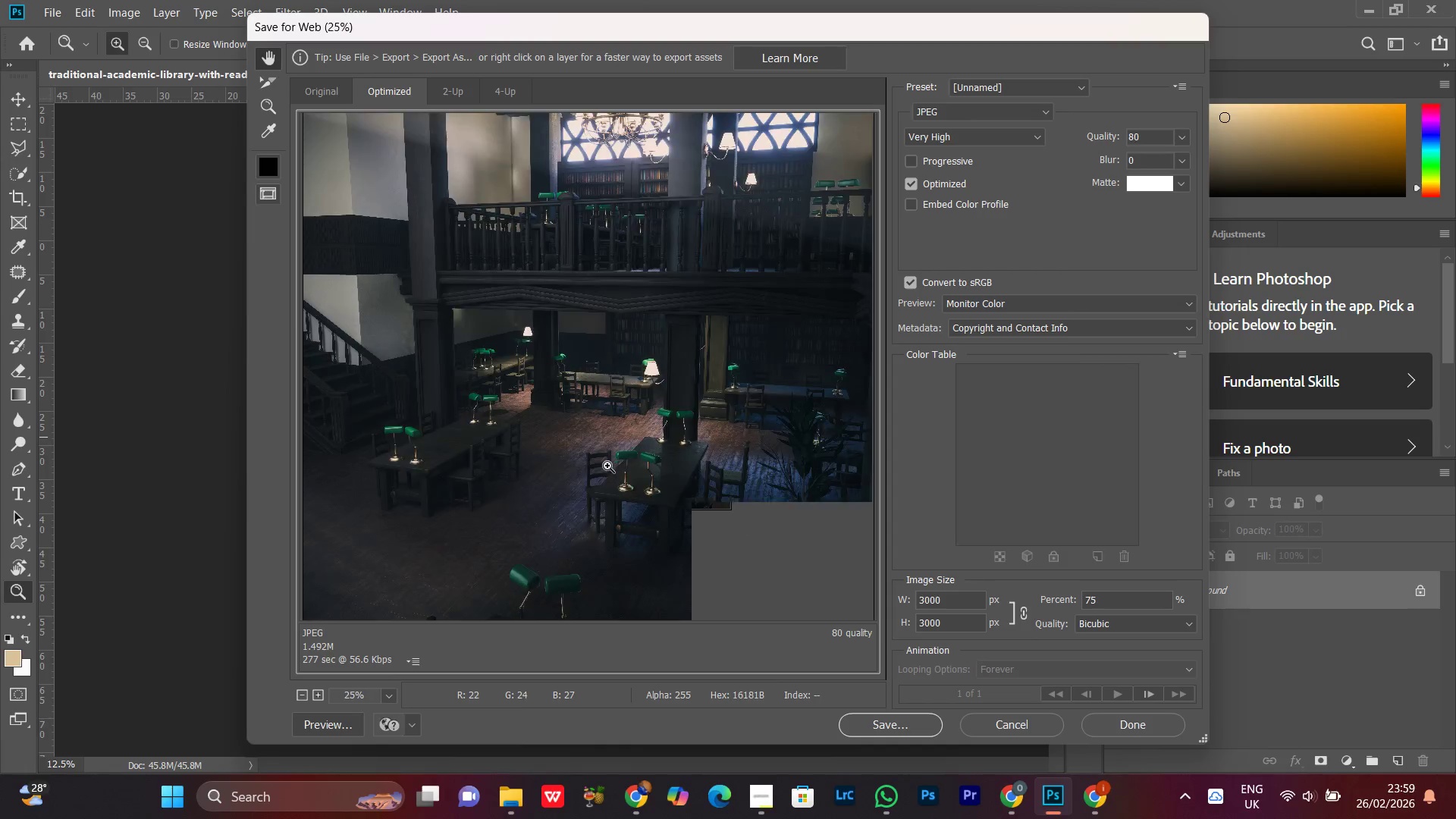 
key(Control+Minus)
 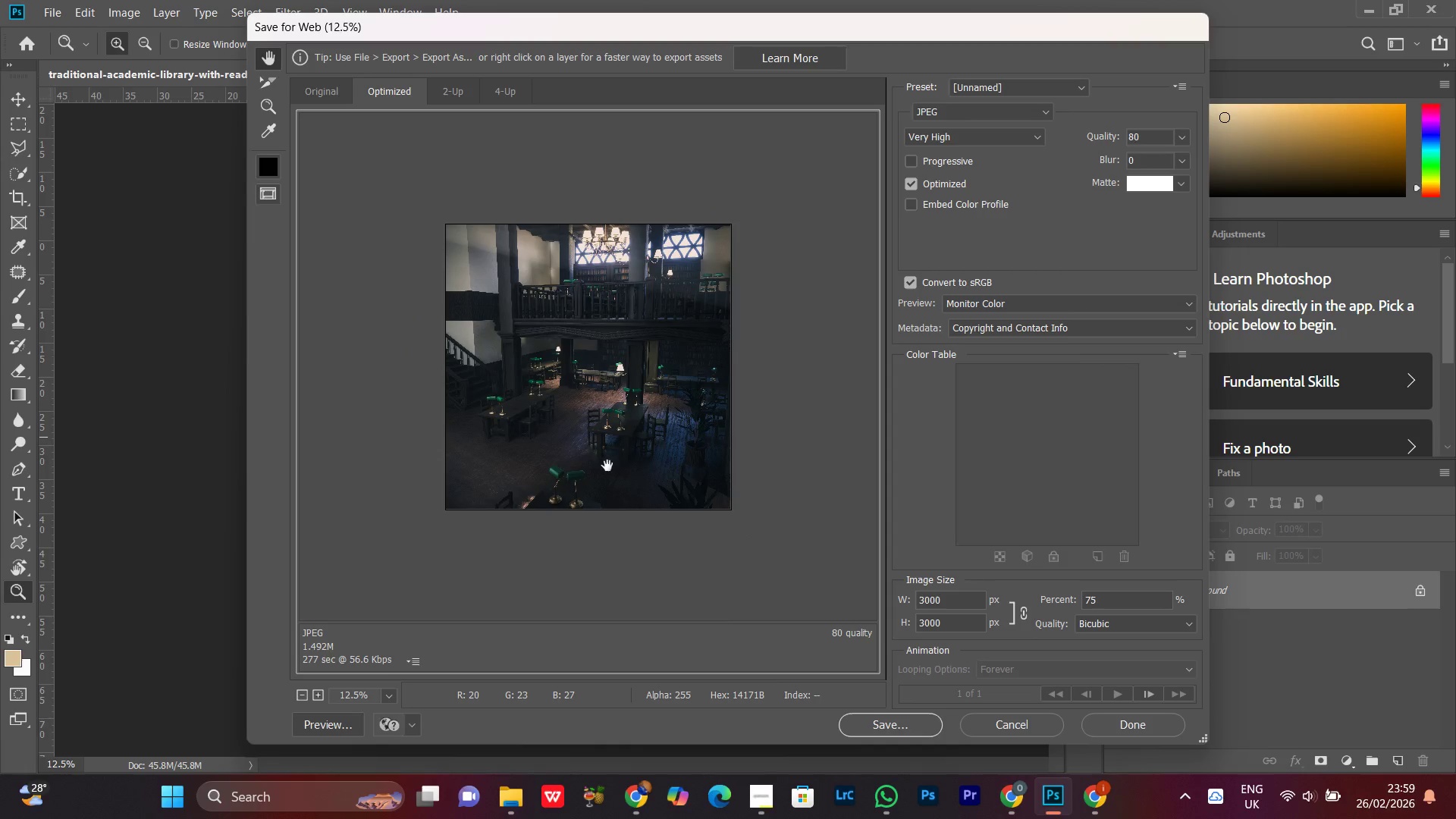 
key(Enter)
 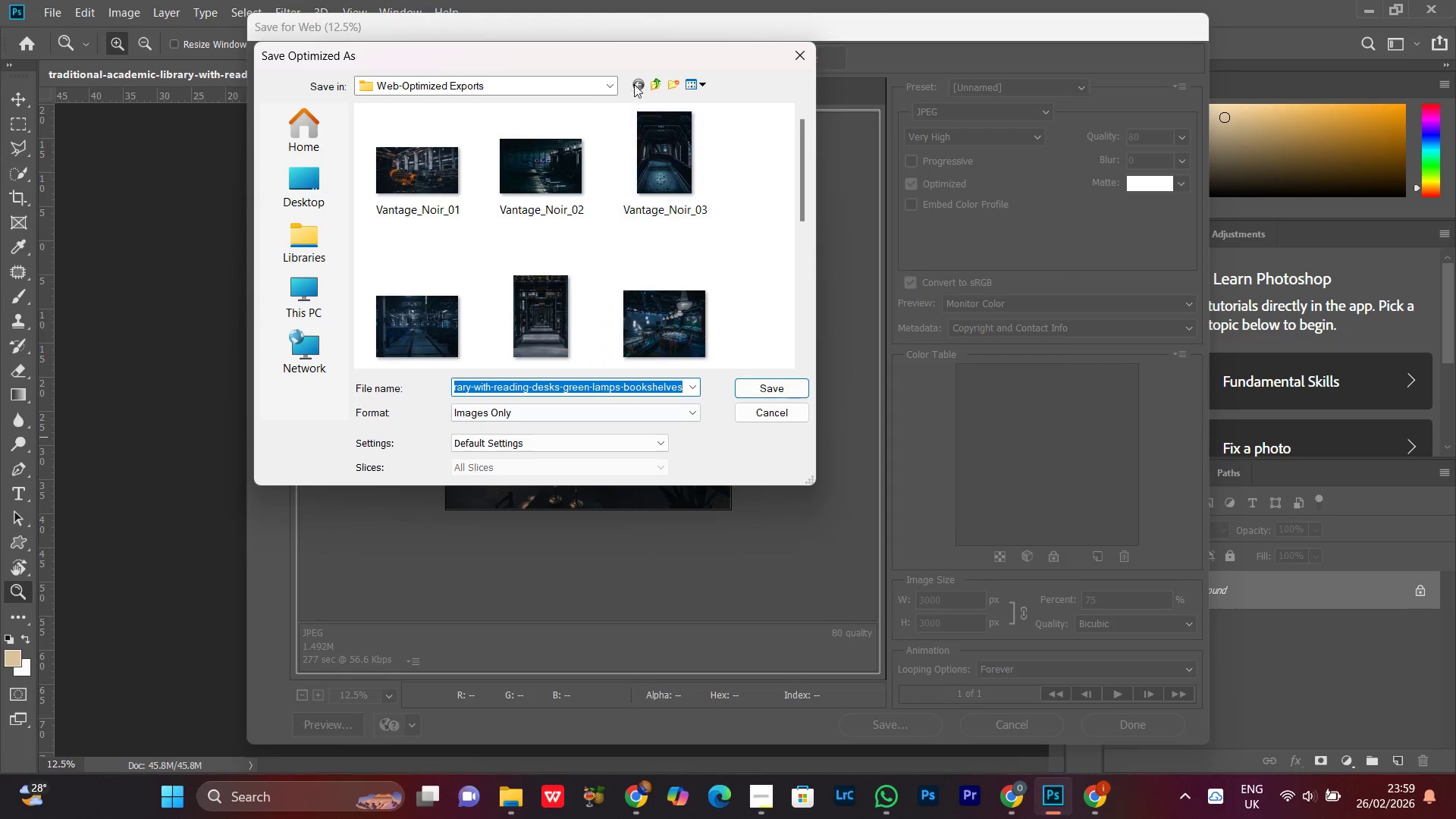 
left_click([652, 83])
 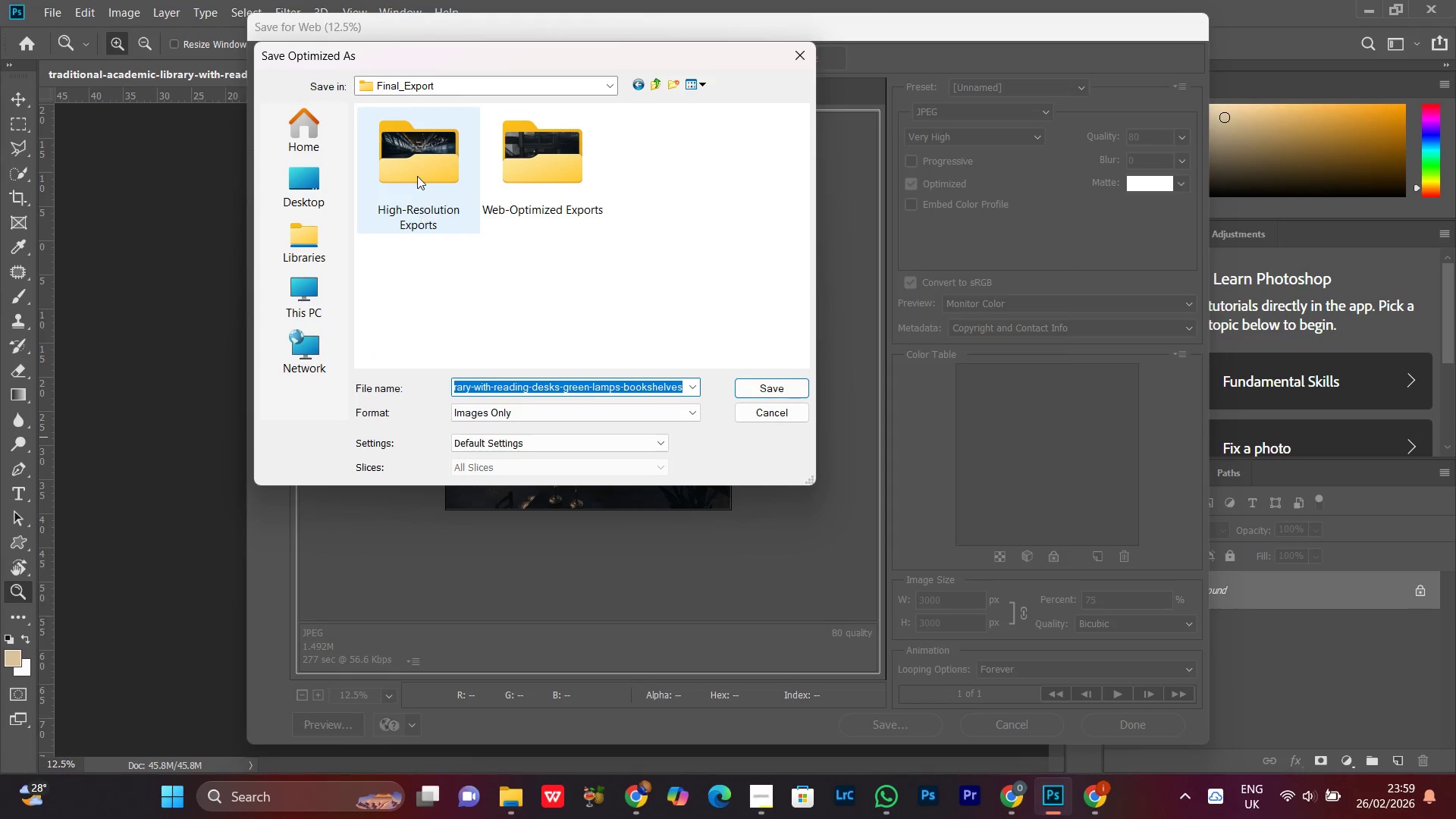 
double_click([417, 175])
 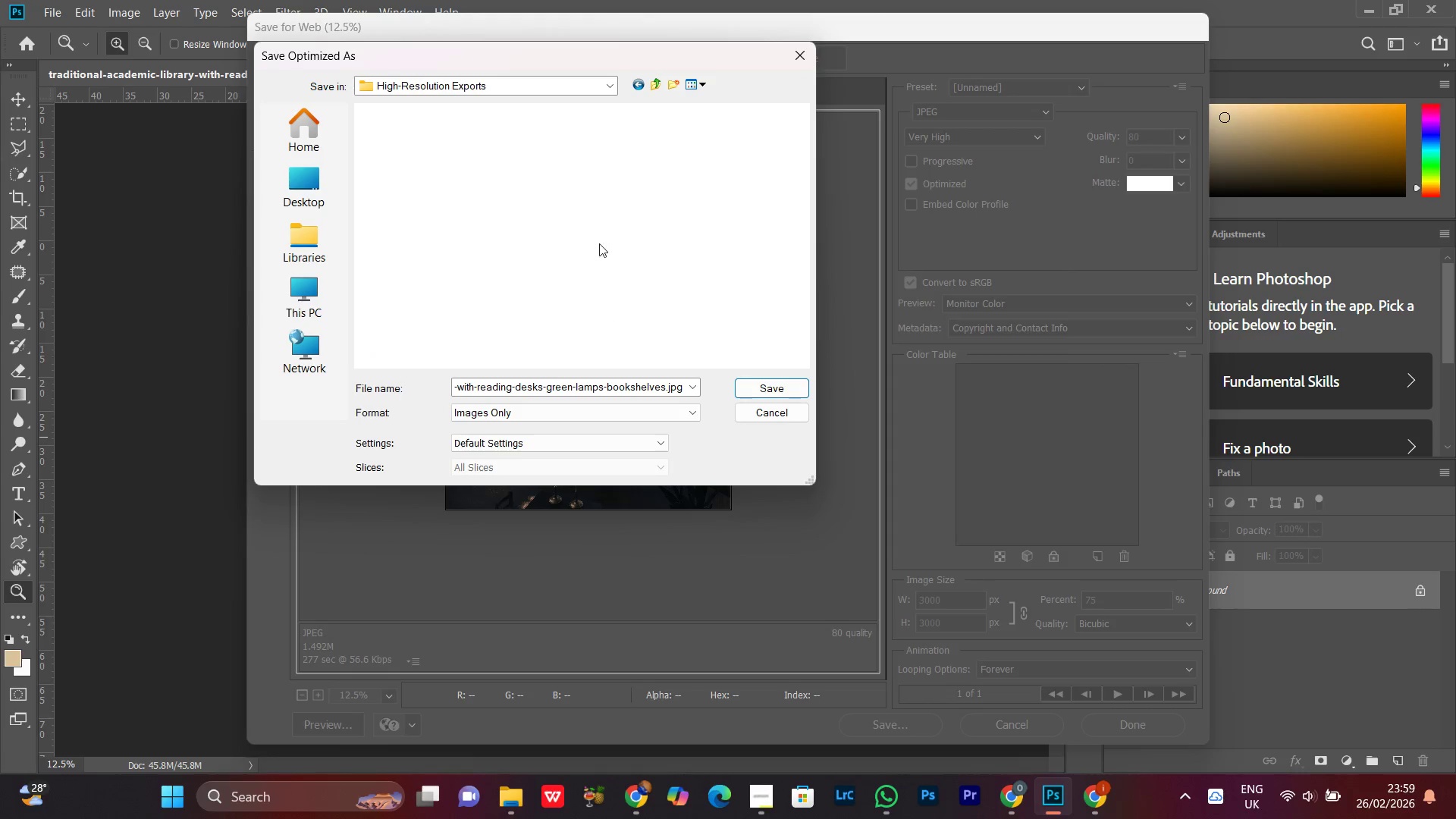 
scroll: coordinate [623, 300], scroll_direction: down, amount: 8.0
 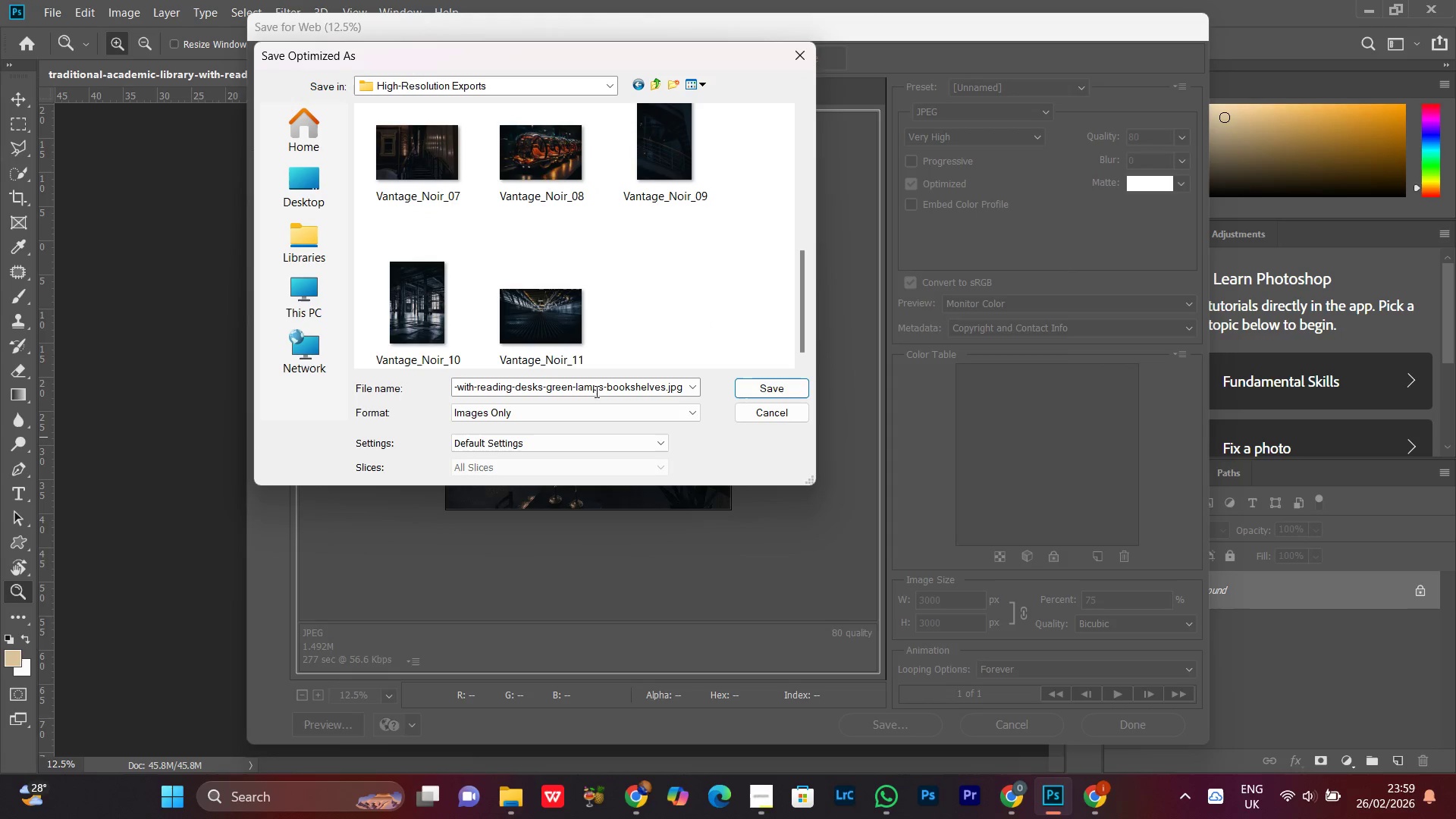 
left_click([595, 383])
 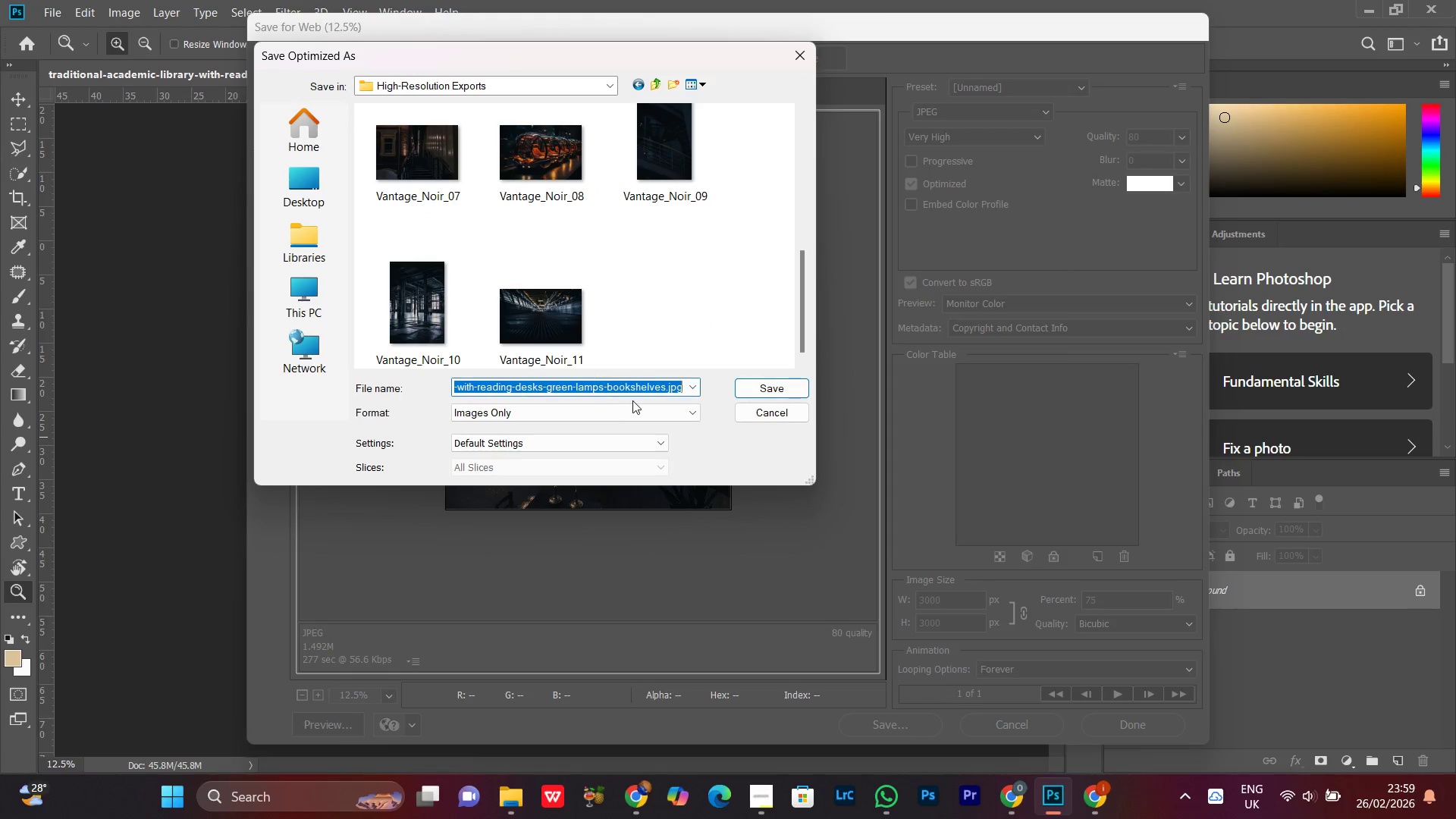 
key(Control+V)
 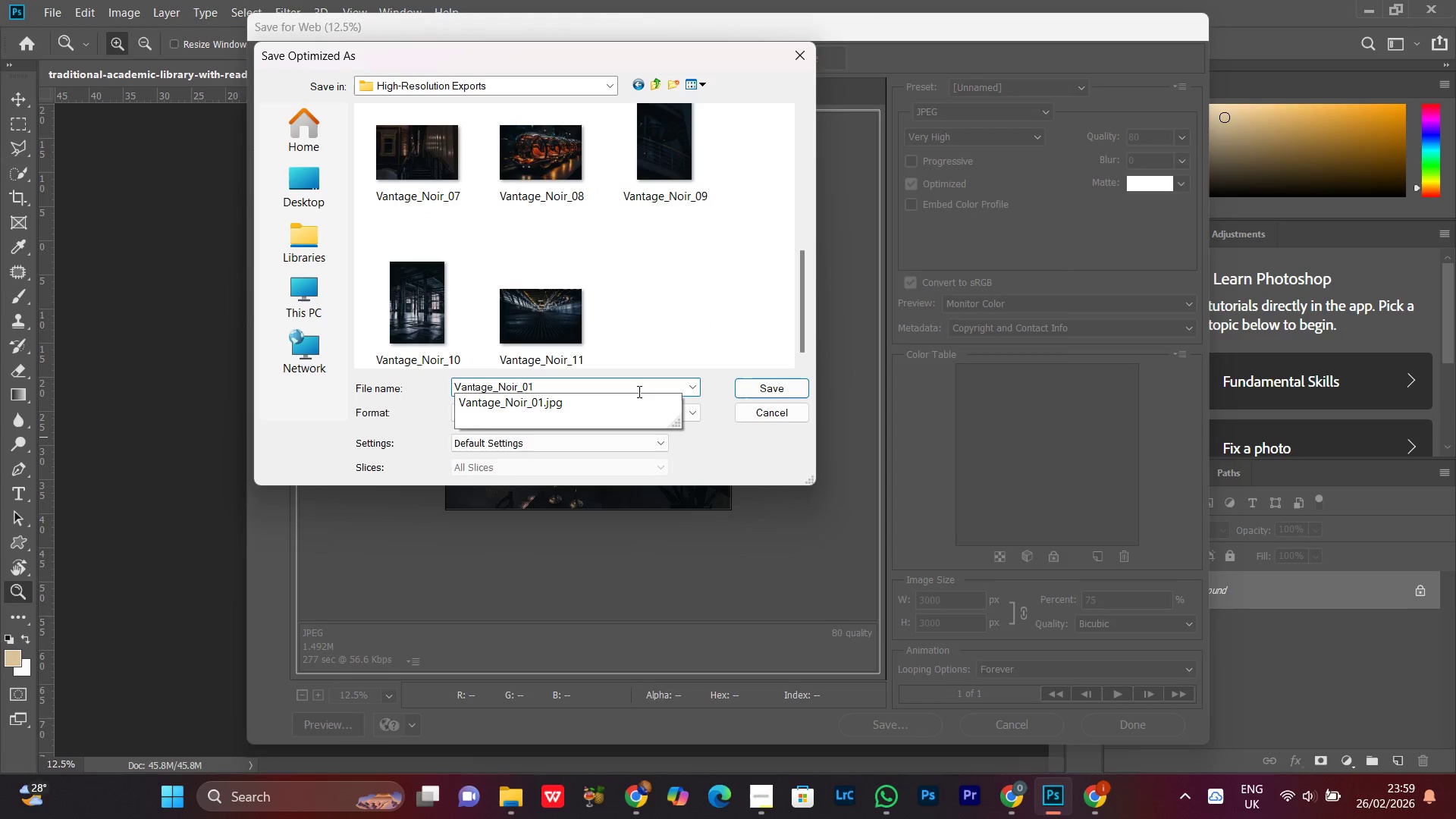 
key(Backspace)
key(Backspace)
type(12)
 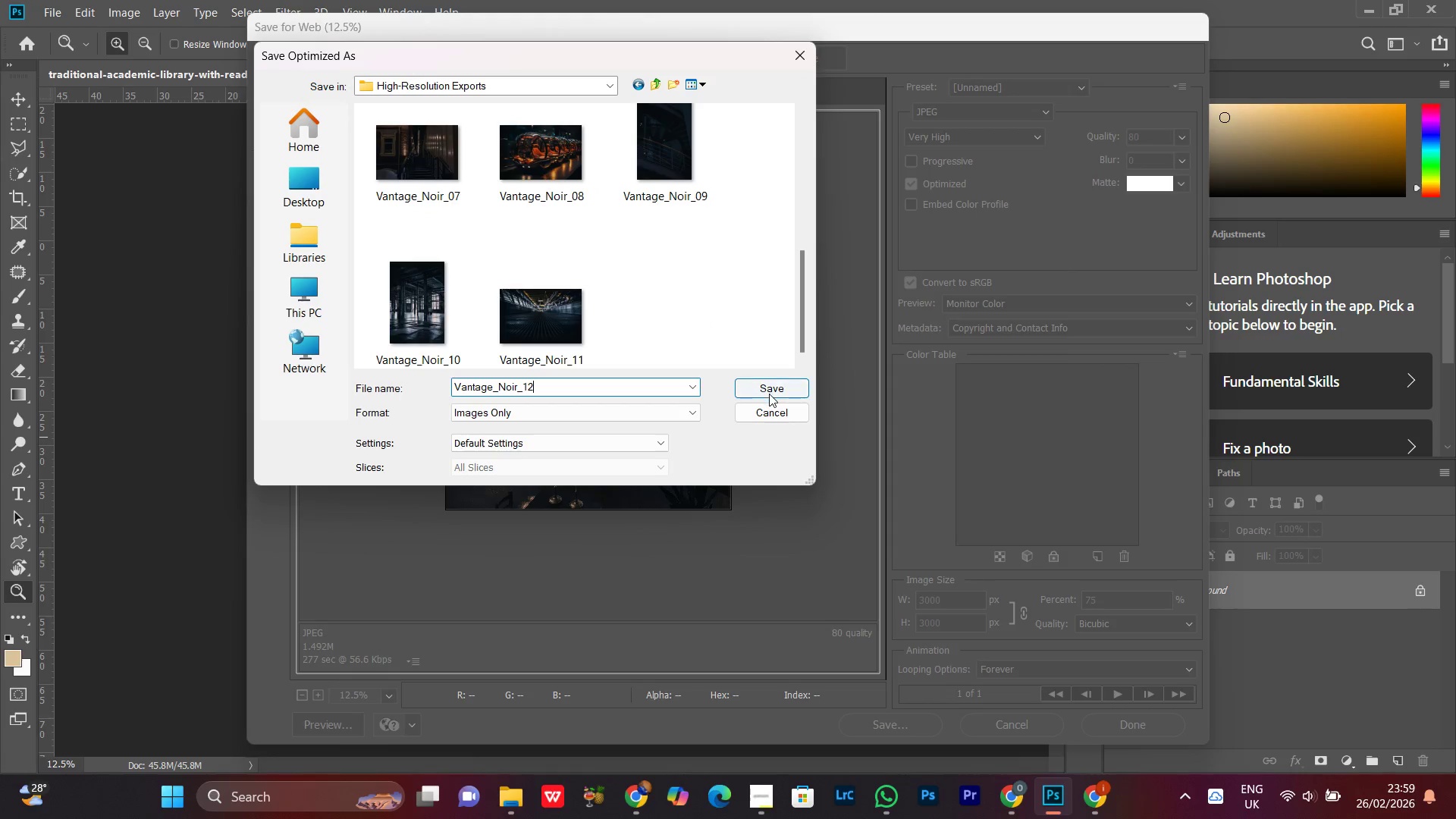 
left_click([770, 393])
 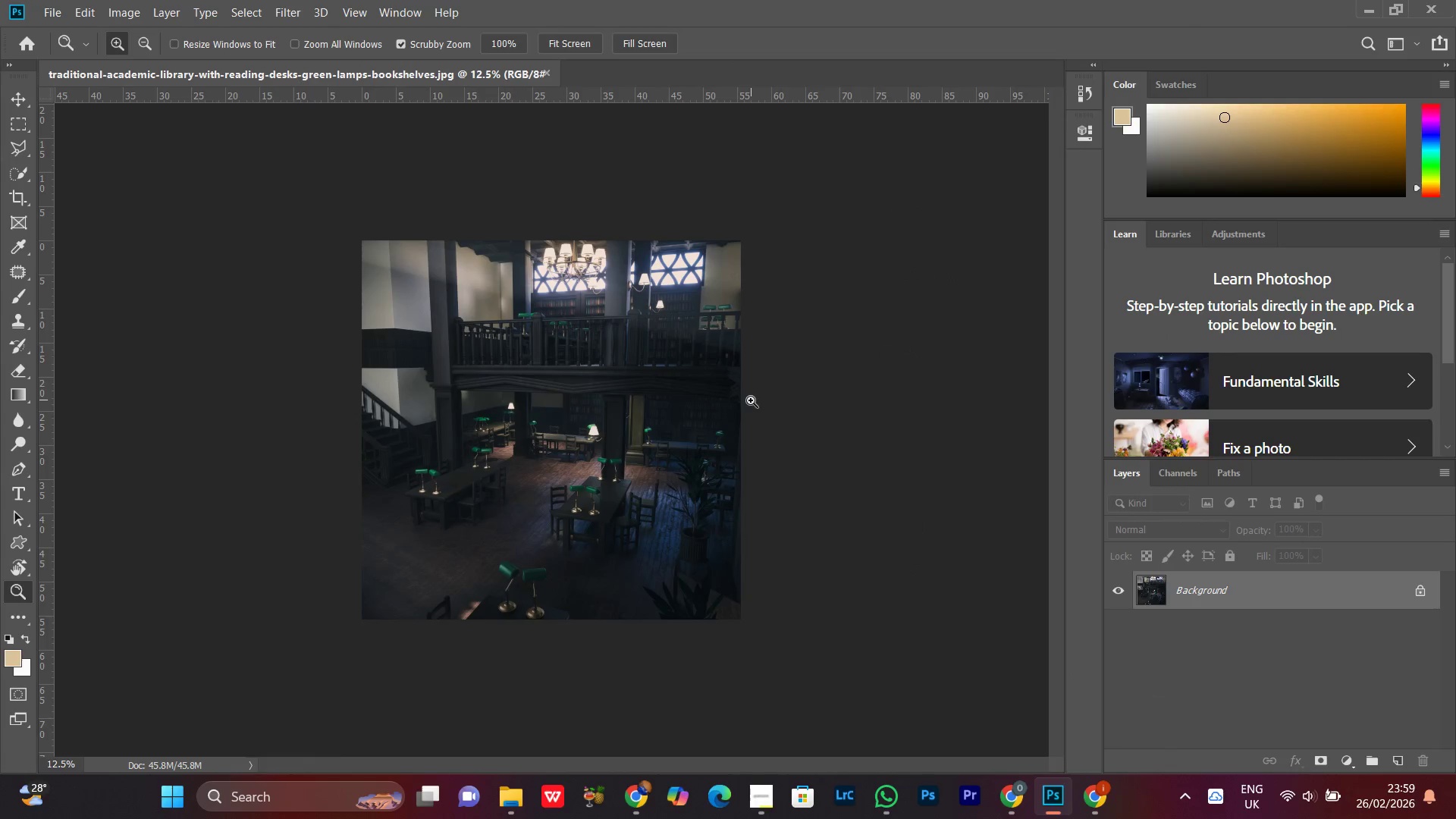 
left_click_drag(start_coordinate=[630, 325], to_coordinate=[632, 350])
 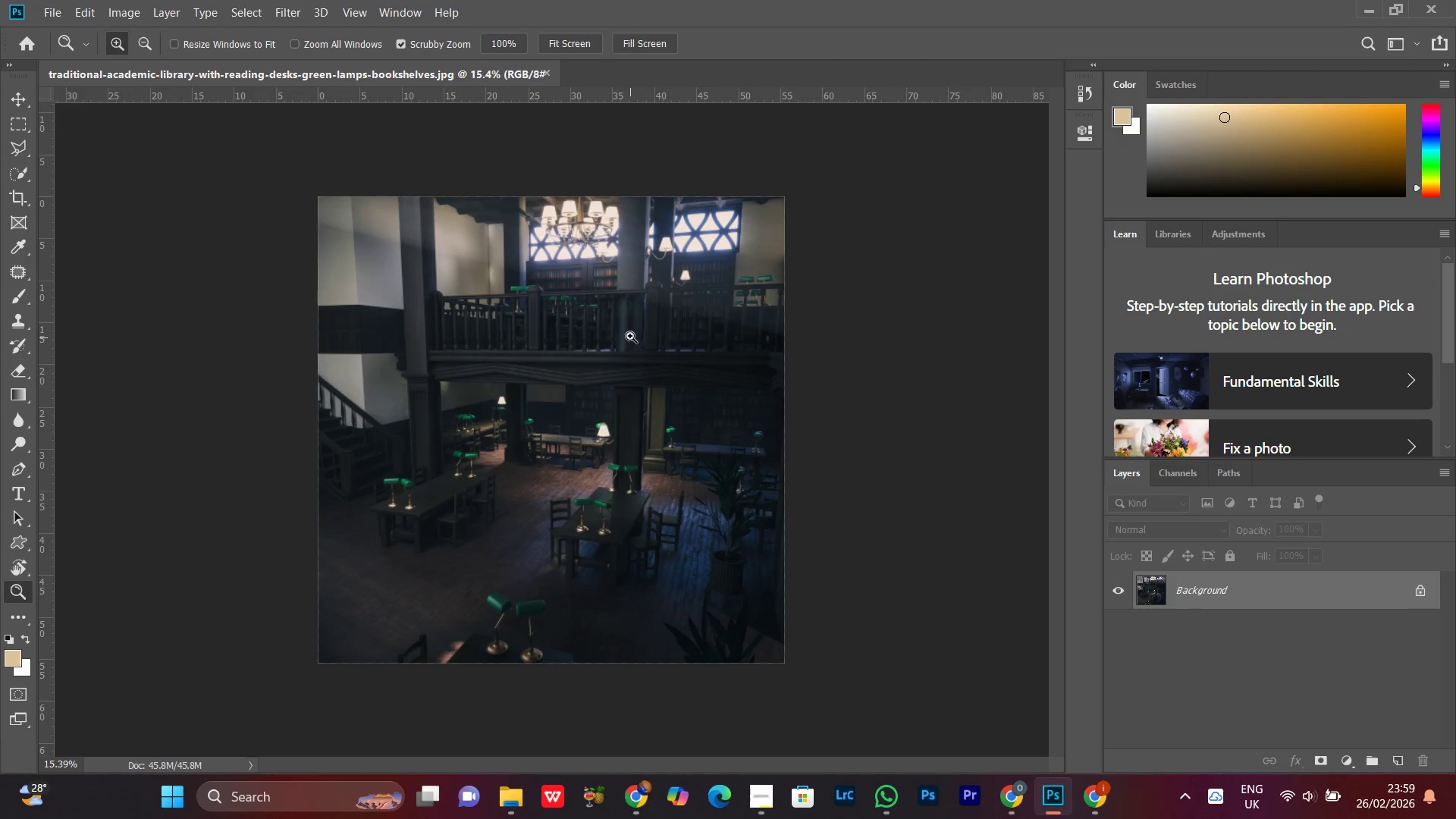 
key(Control+W)
 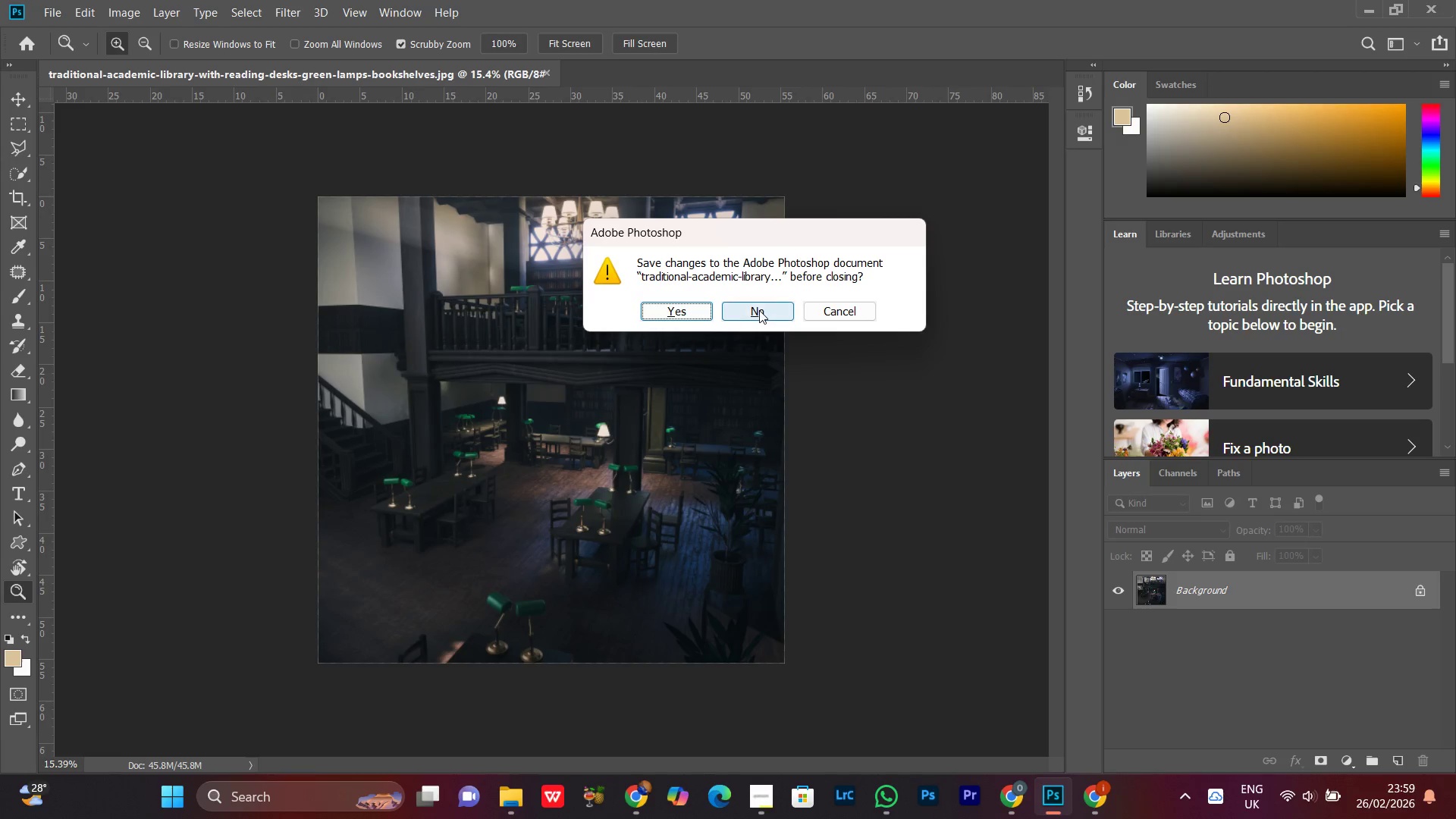 
left_click([761, 309])
 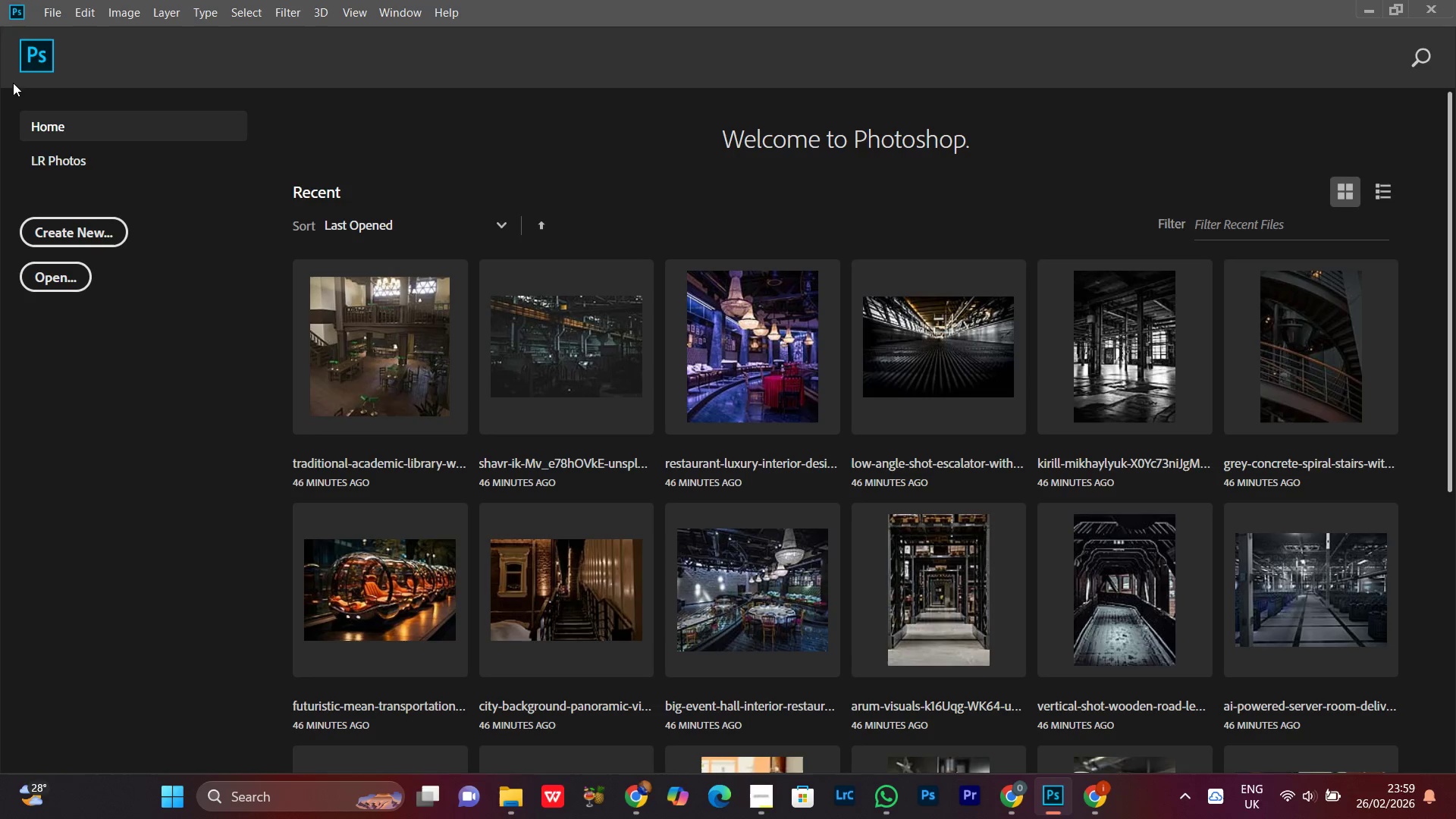 
left_click([34, 55])
 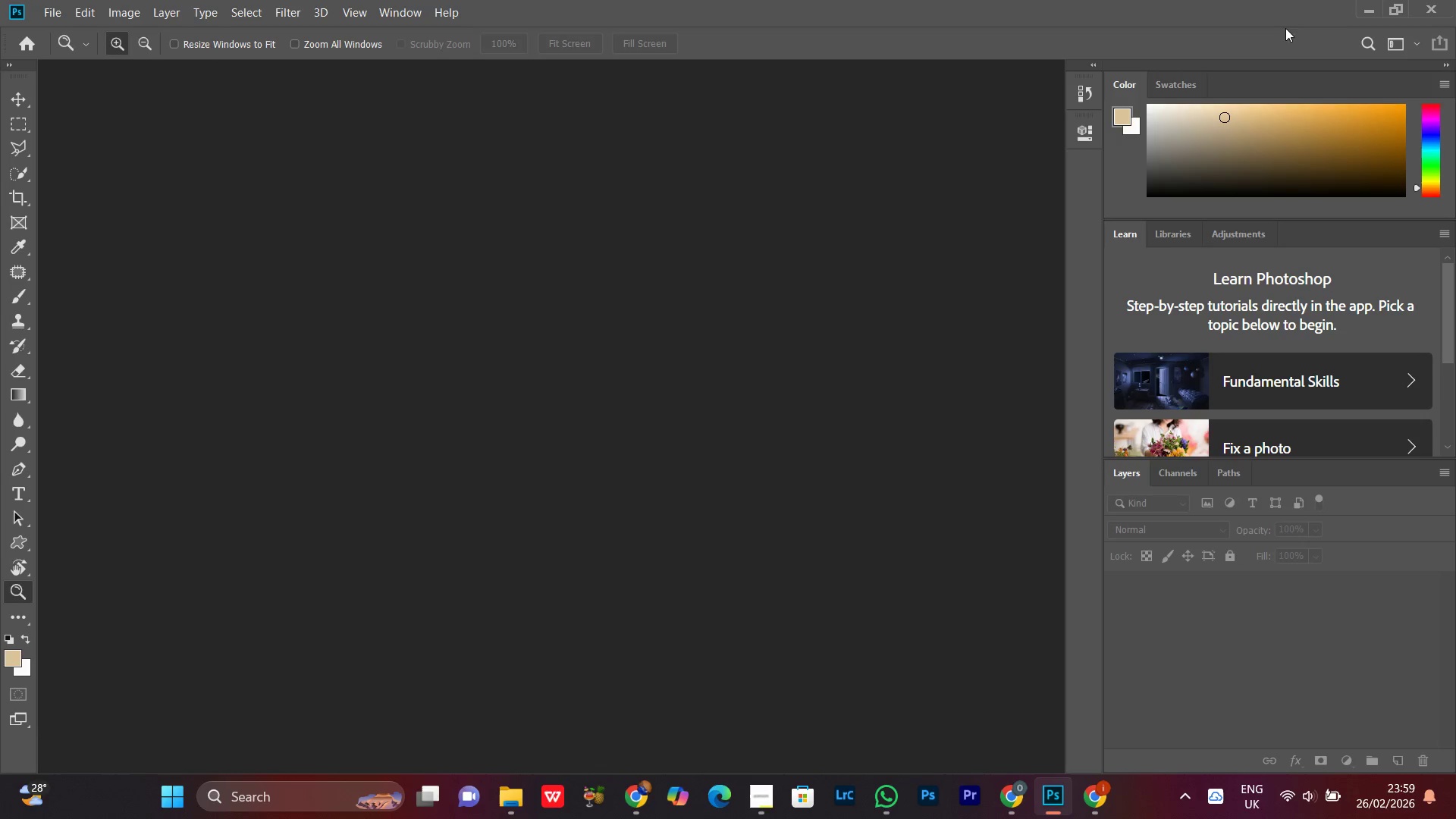 
left_click([1368, 11])
 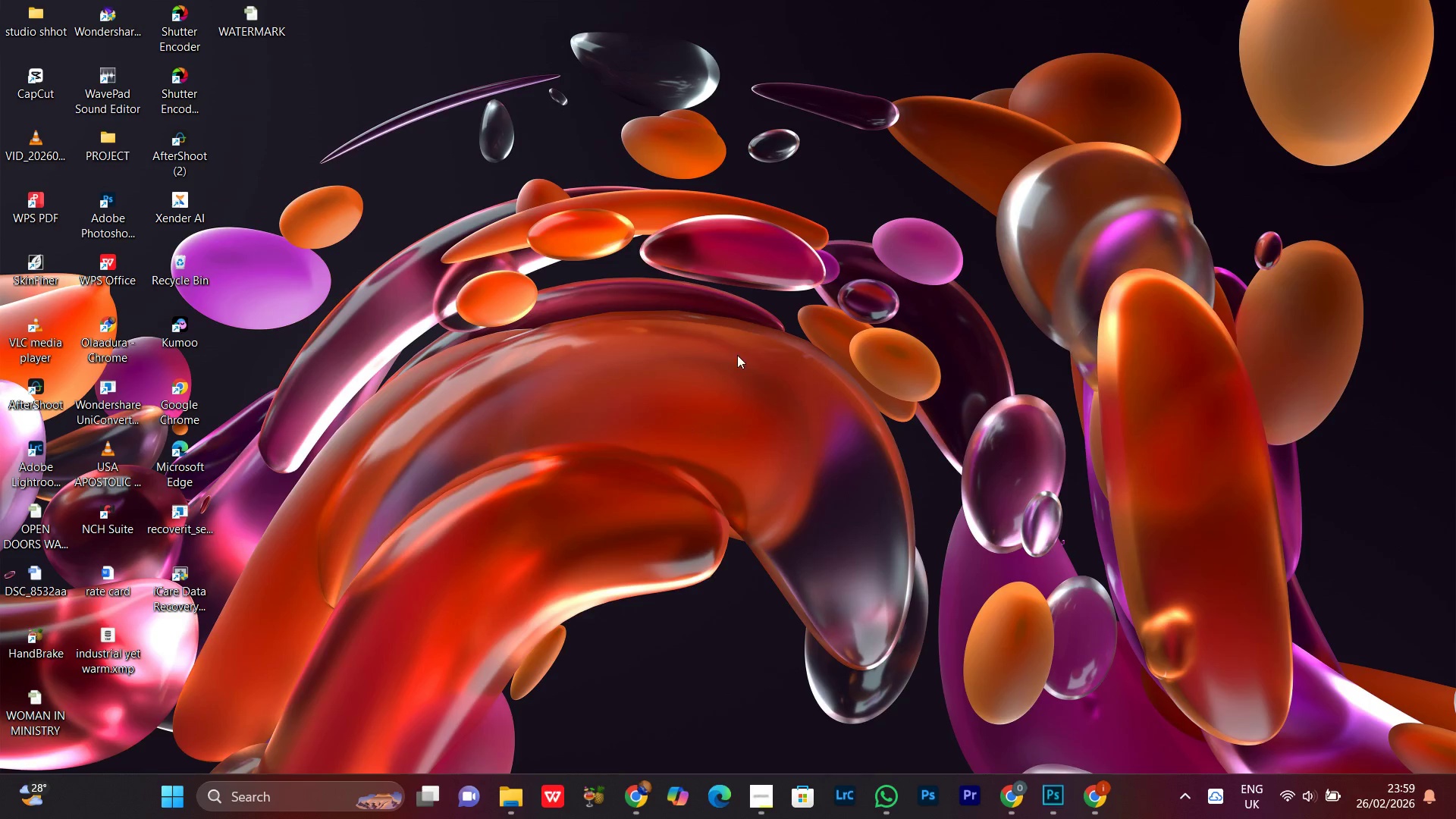 
right_click([462, 165])
 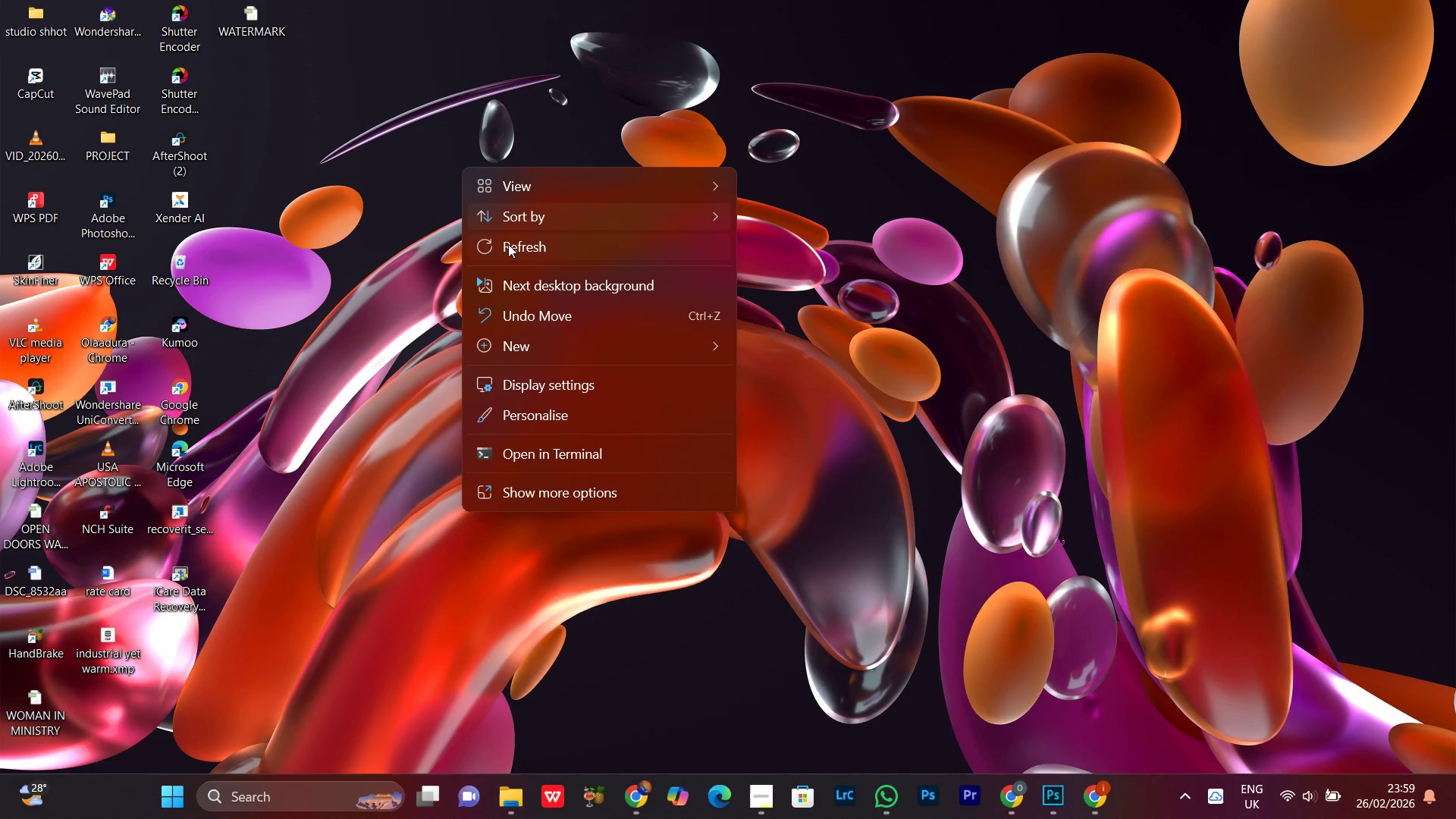 
left_click([507, 248])
 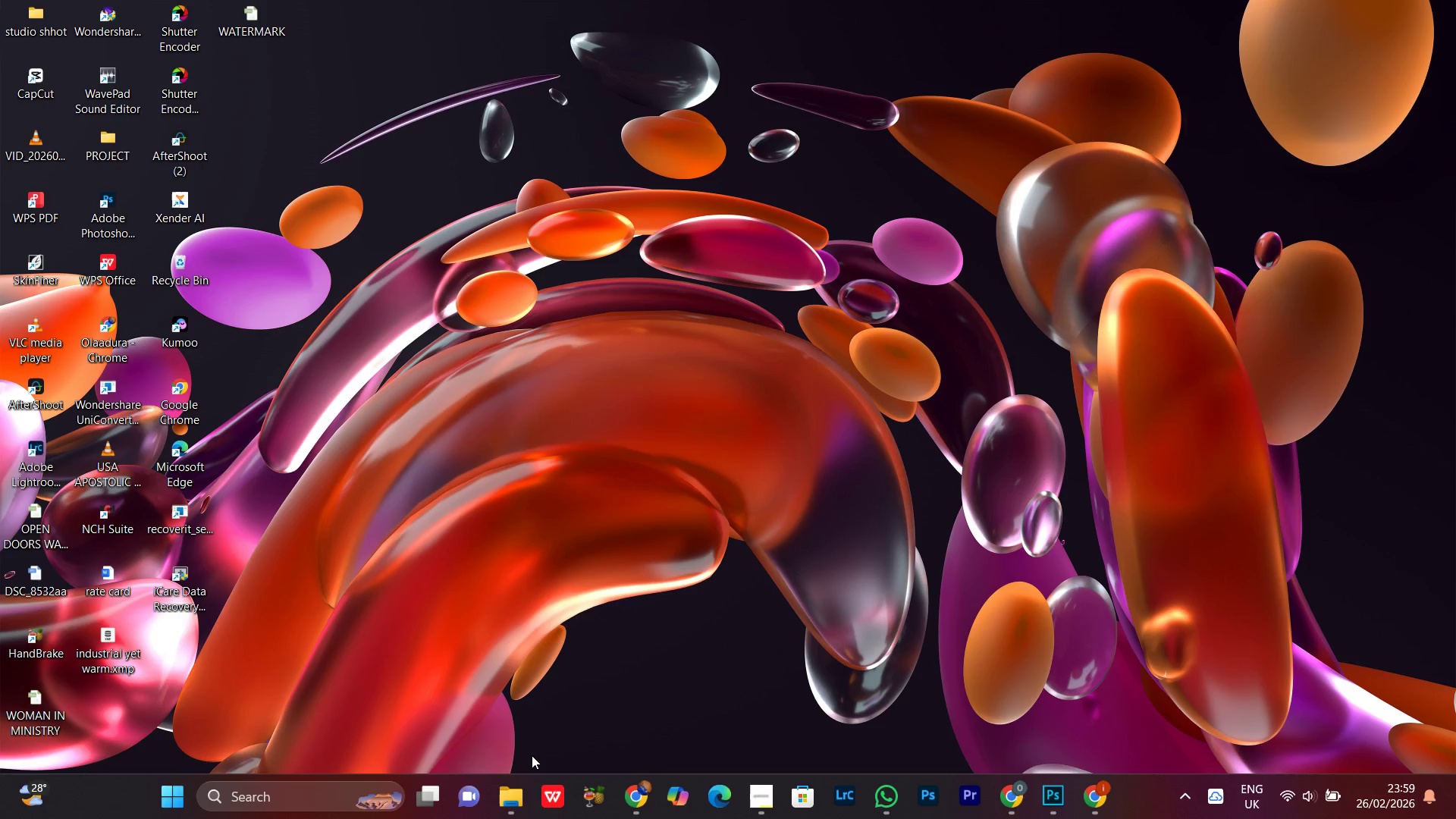 
left_click([512, 809])
 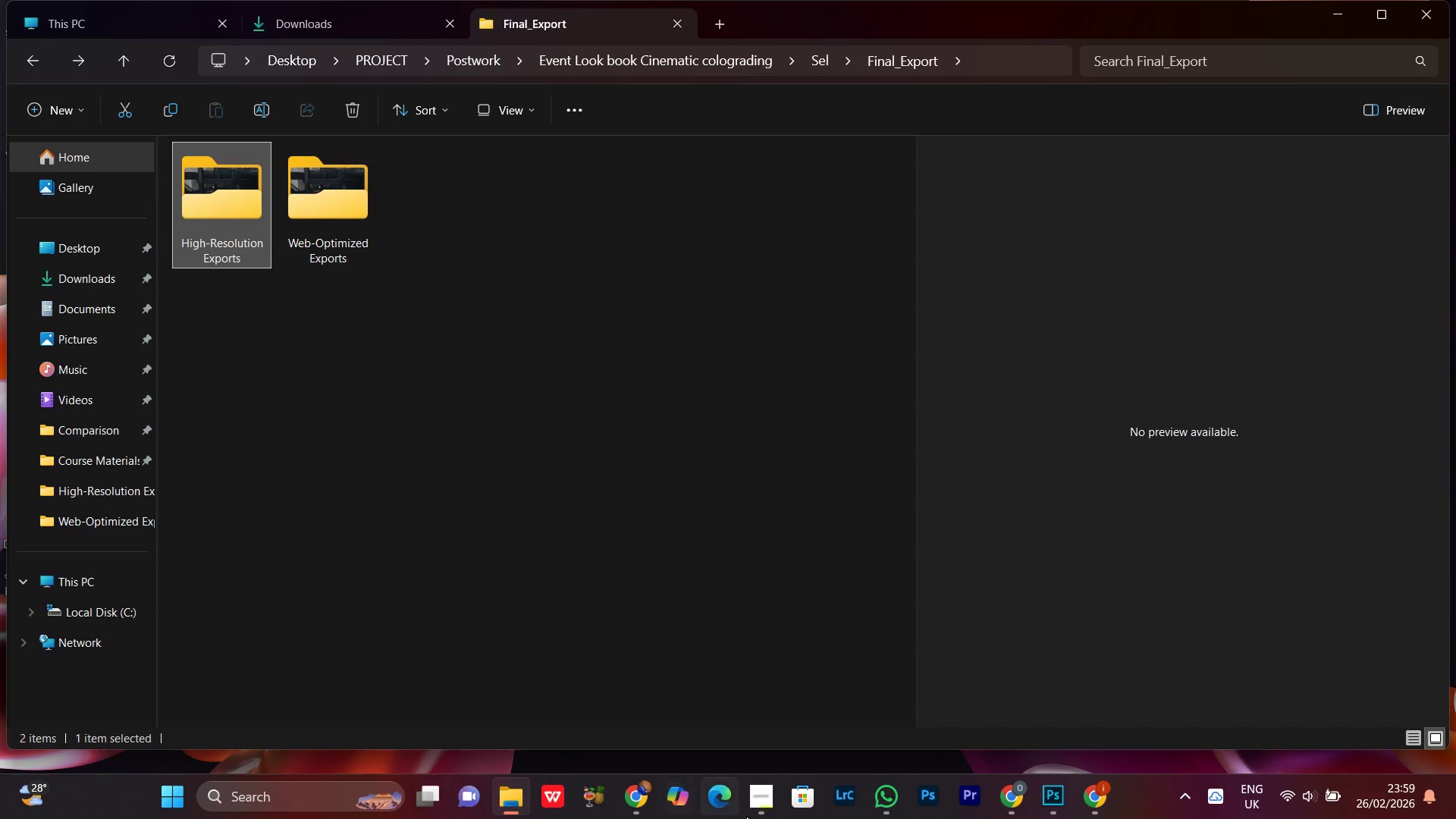 
left_click([764, 810])